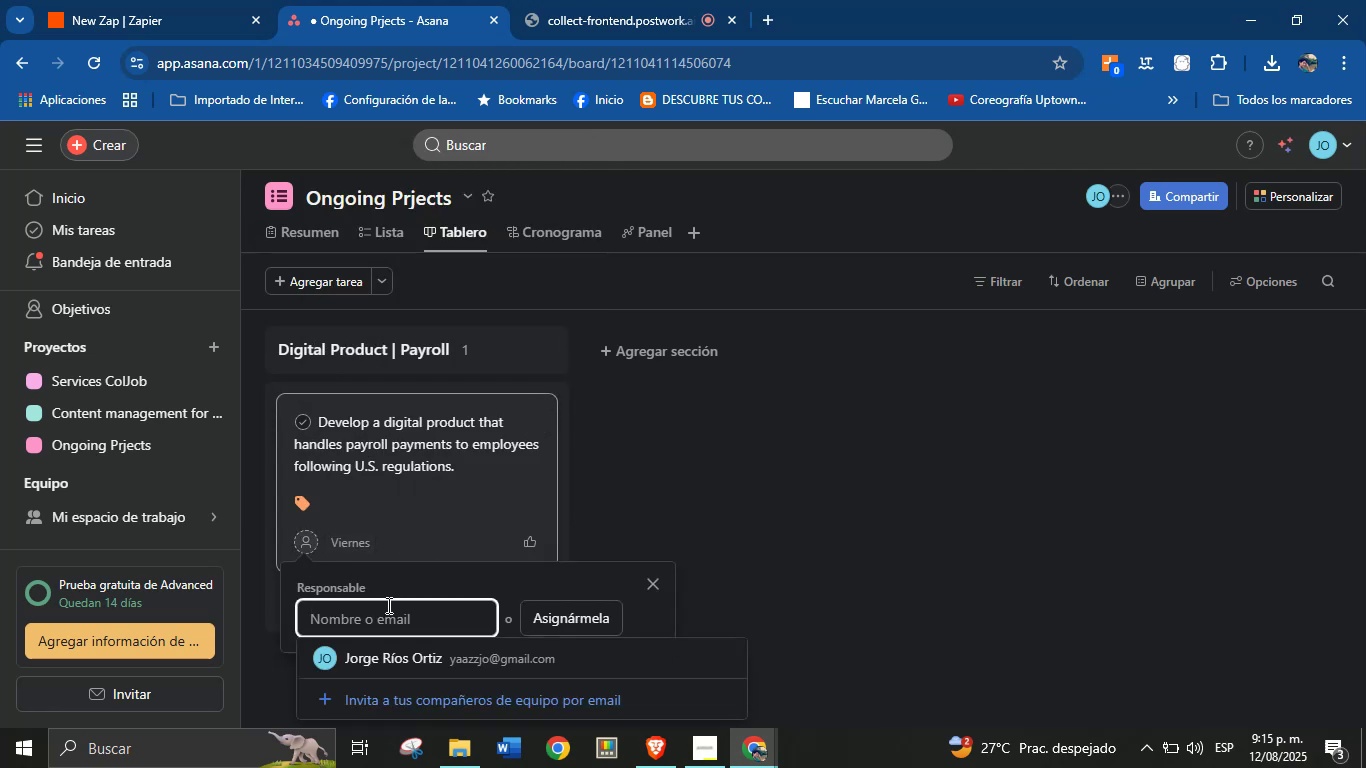 
left_click([435, 659])
 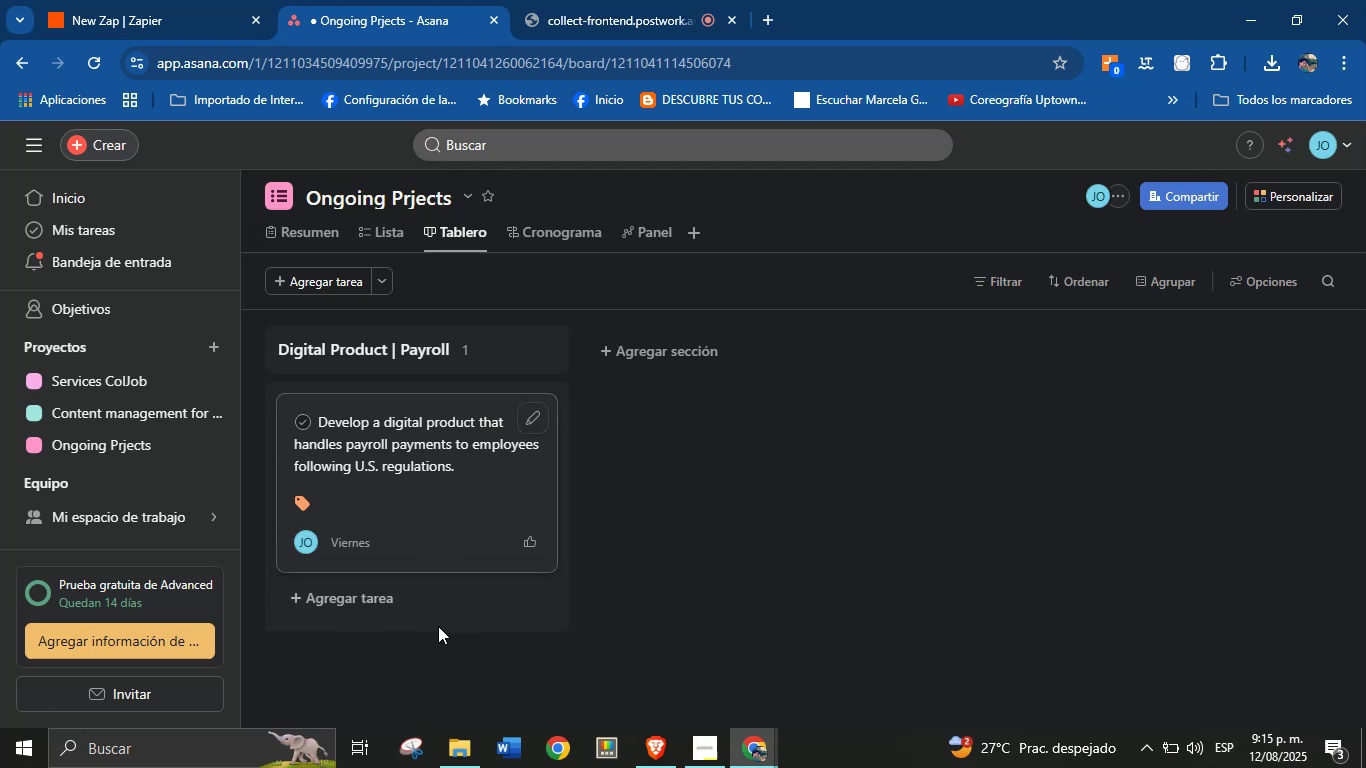 
left_click([474, 658])
 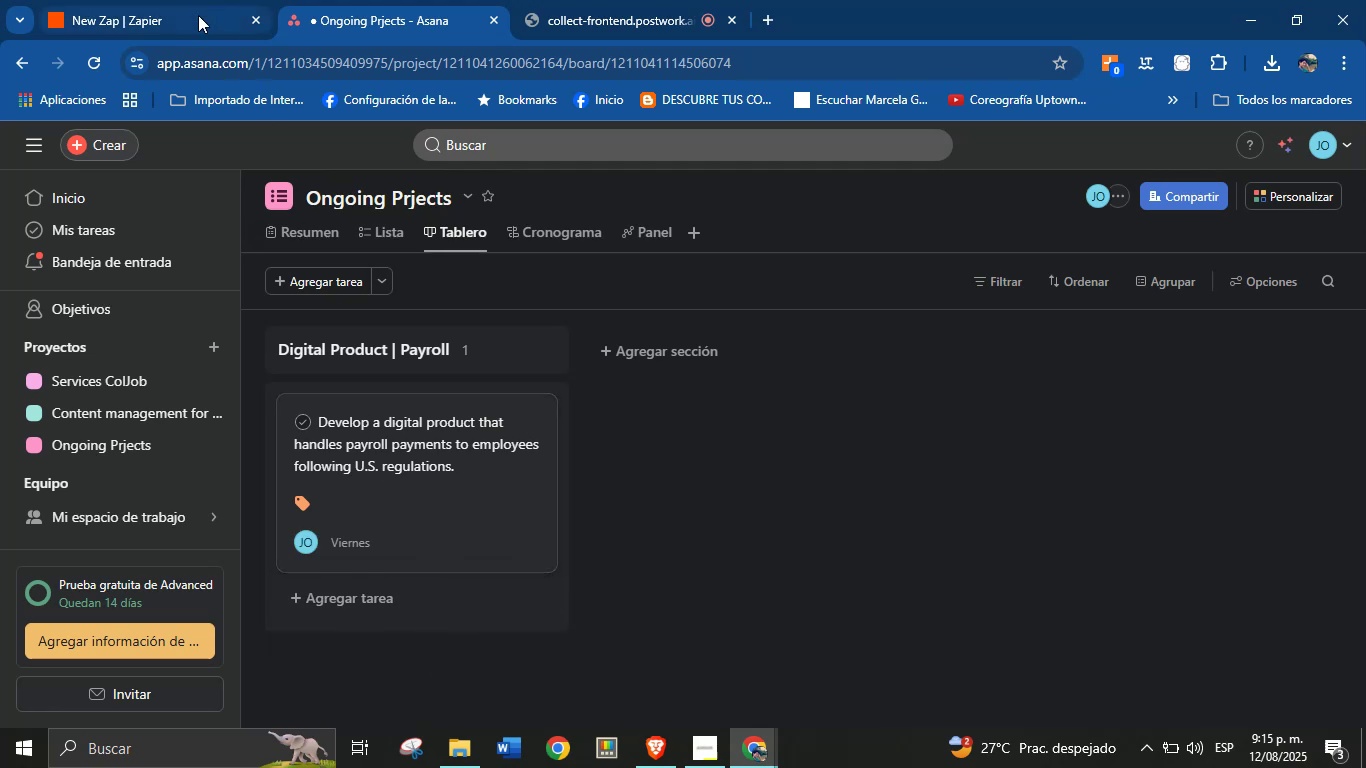 
left_click([194, 0])
 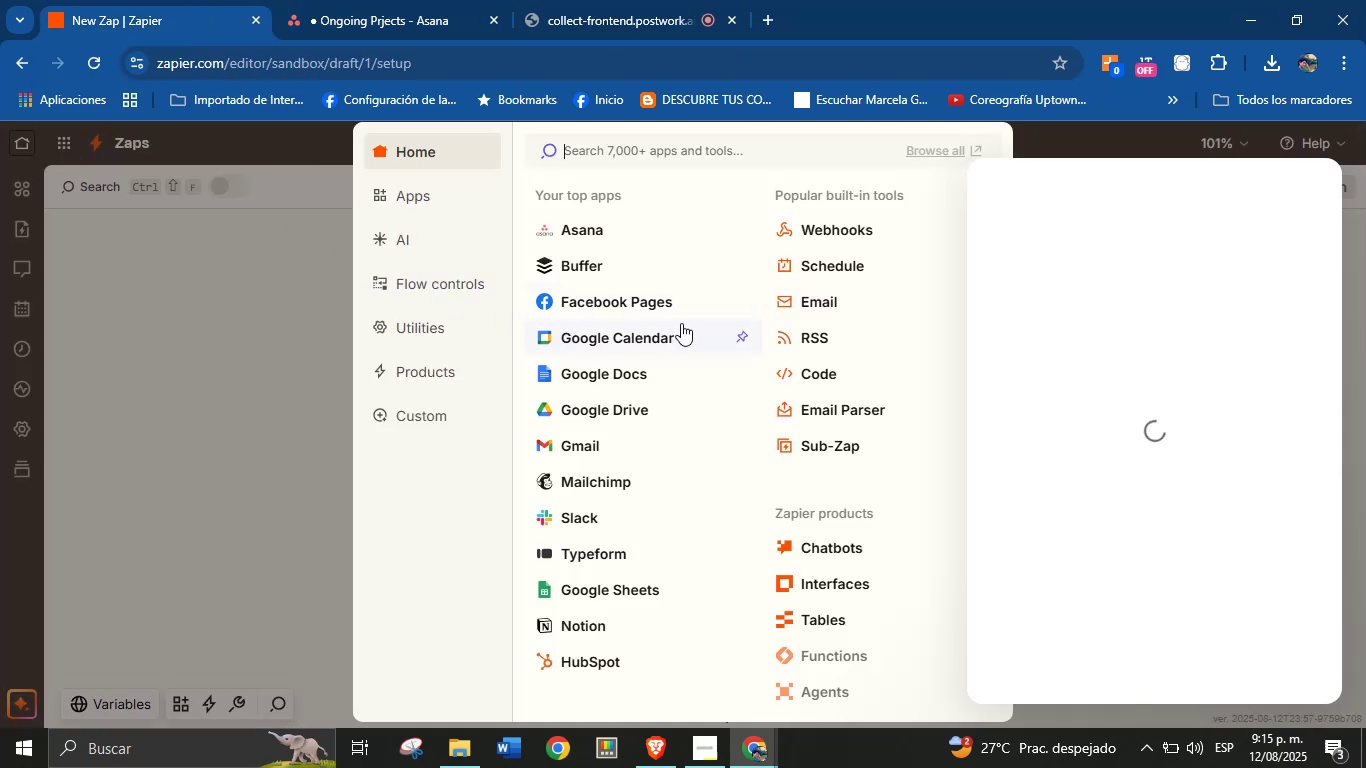 
left_click([620, 227])
 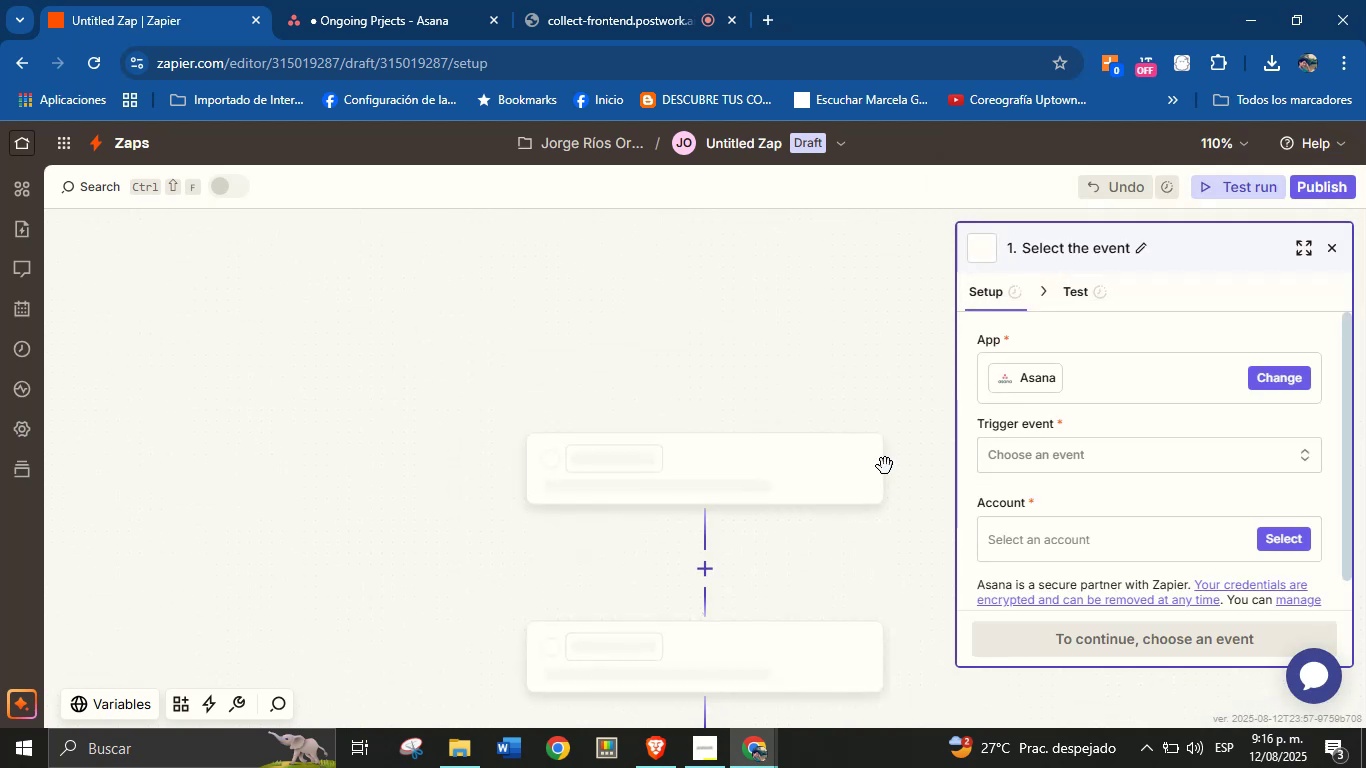 
left_click([1048, 452])
 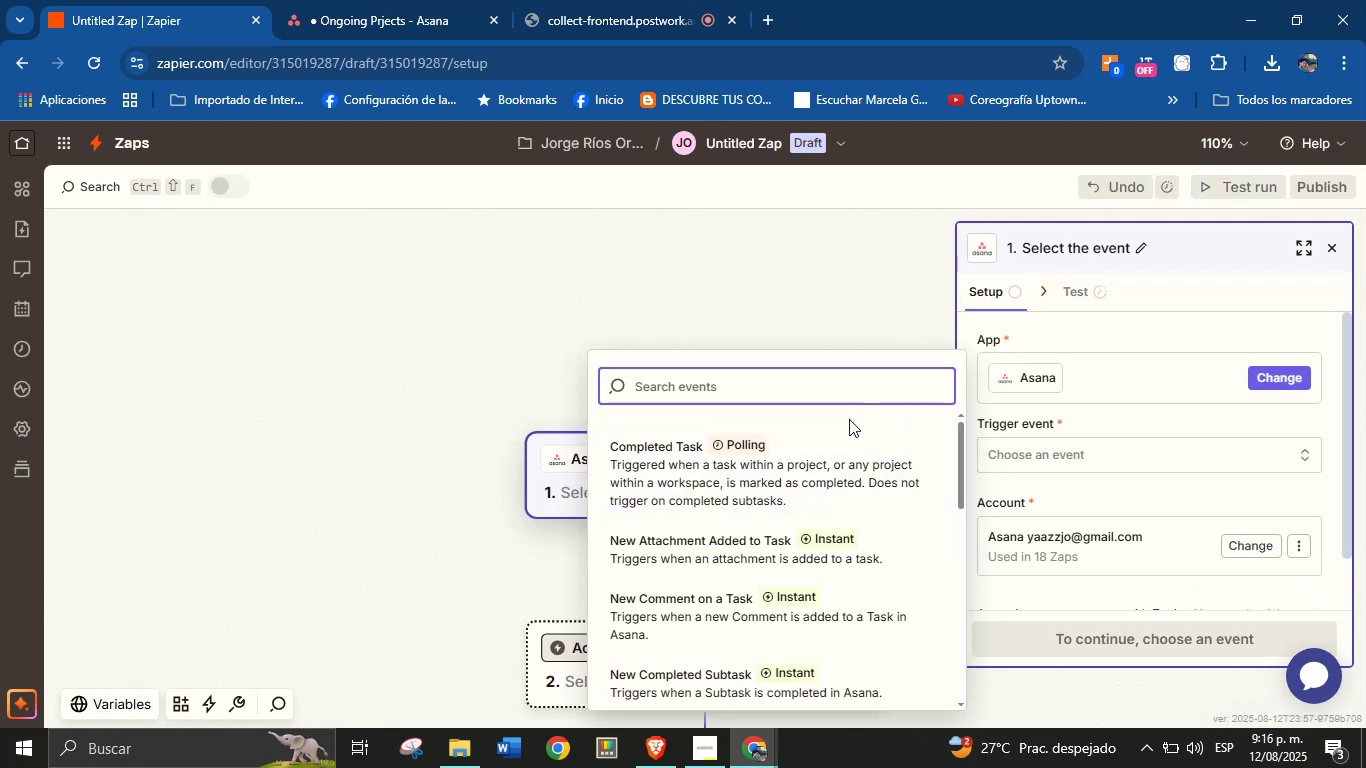 
scroll: coordinate [493, 419], scroll_direction: down, amount: 2.0
 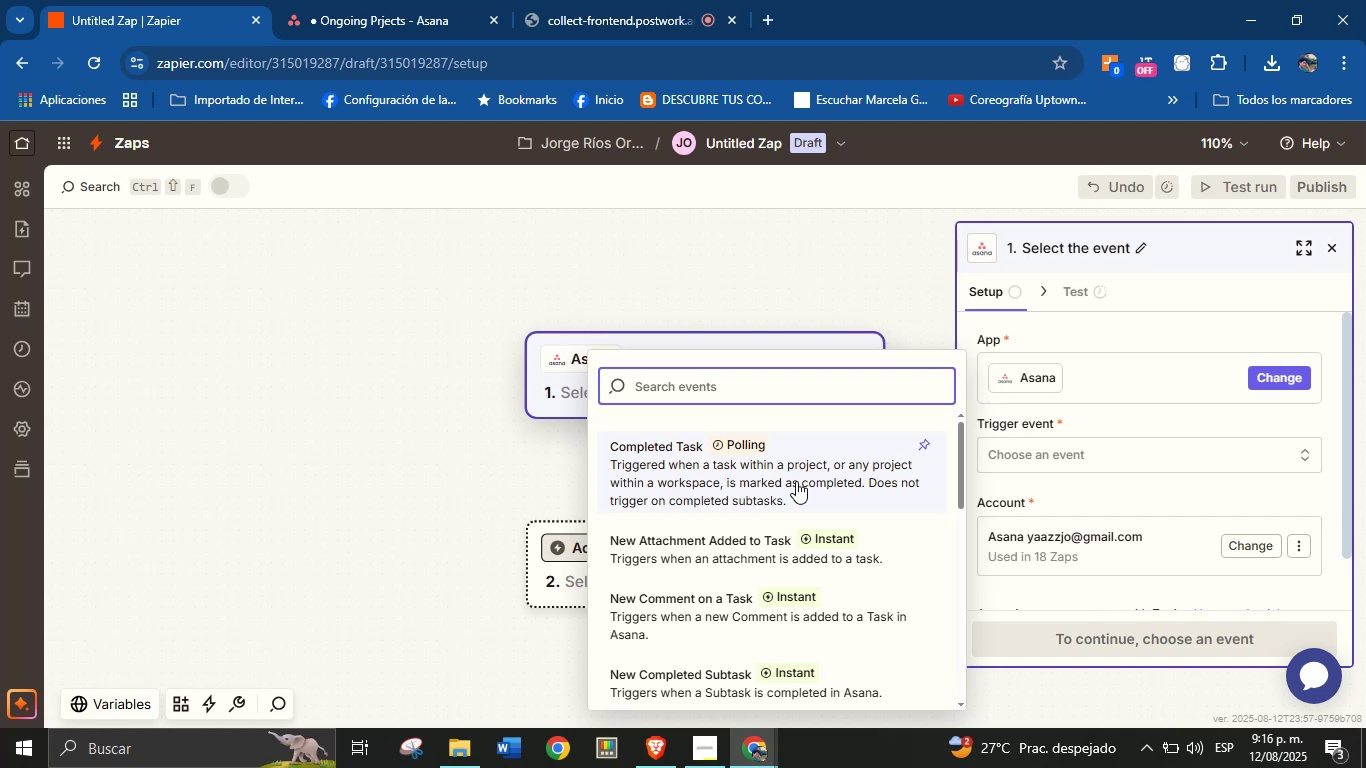 
wait(32.94)
 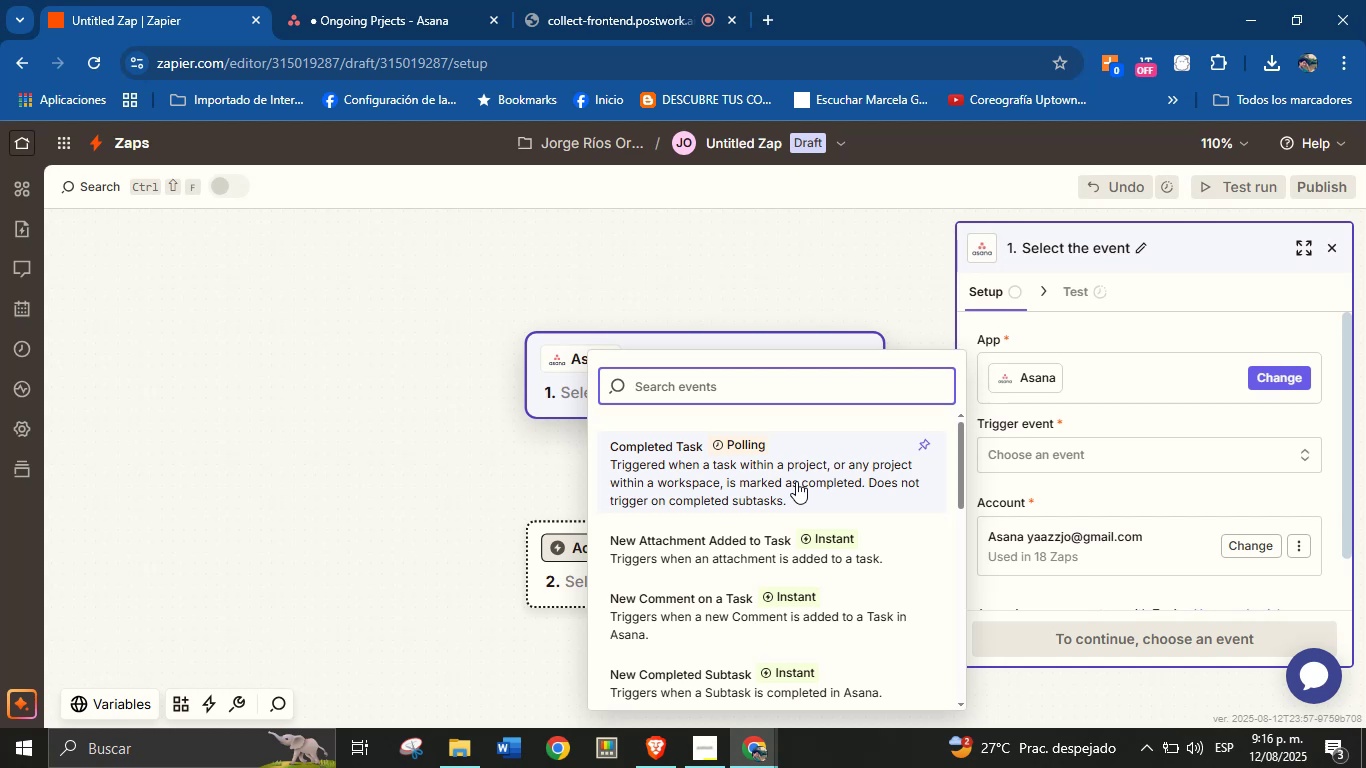 
type(new task)
 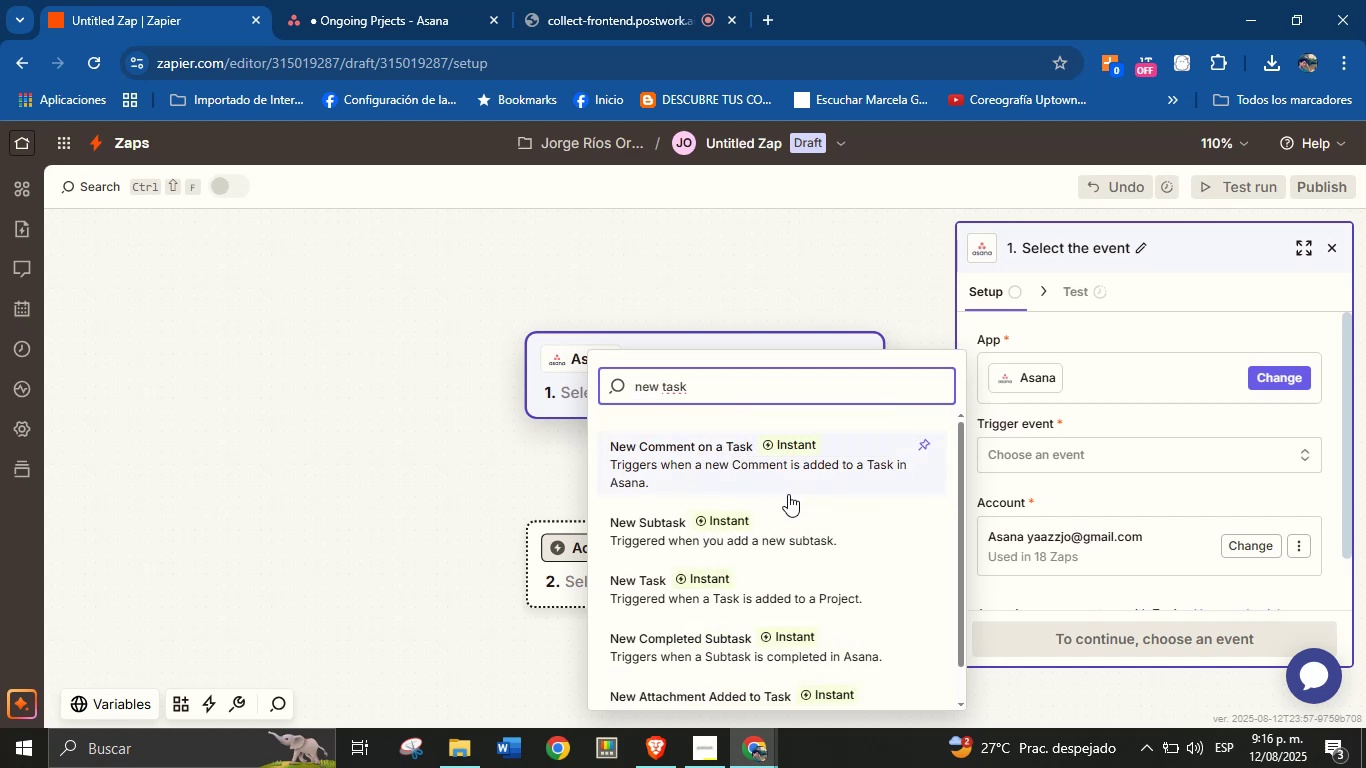 
wait(10.27)
 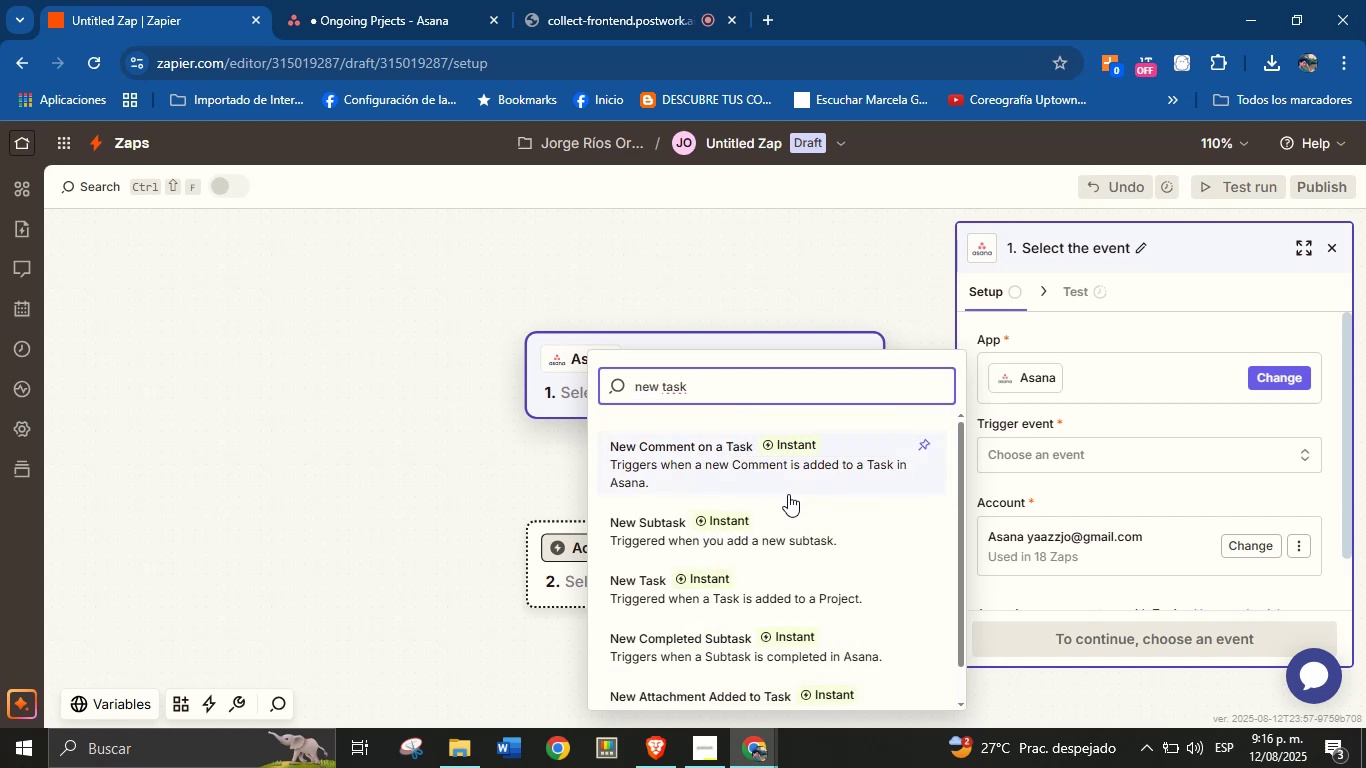 
left_click([749, 593])
 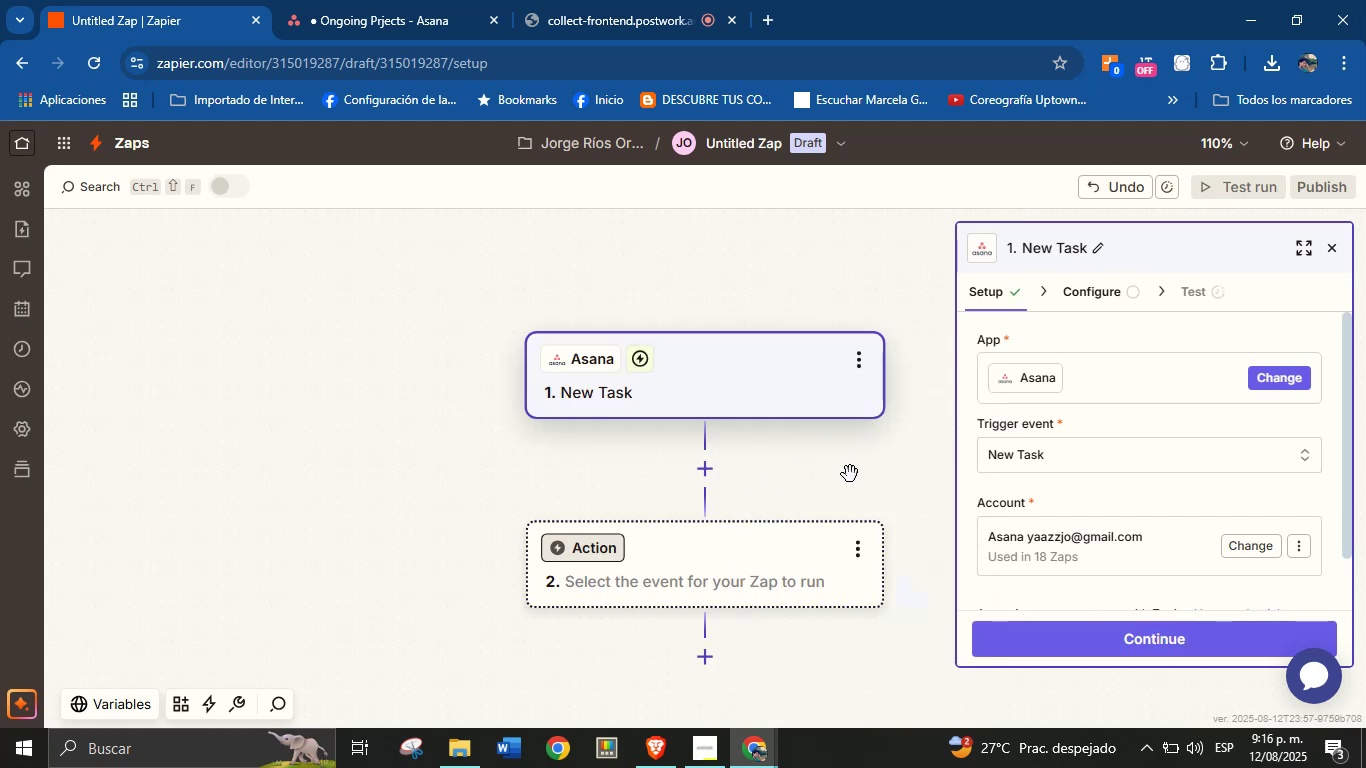 
scroll: coordinate [819, 493], scroll_direction: down, amount: 1.0
 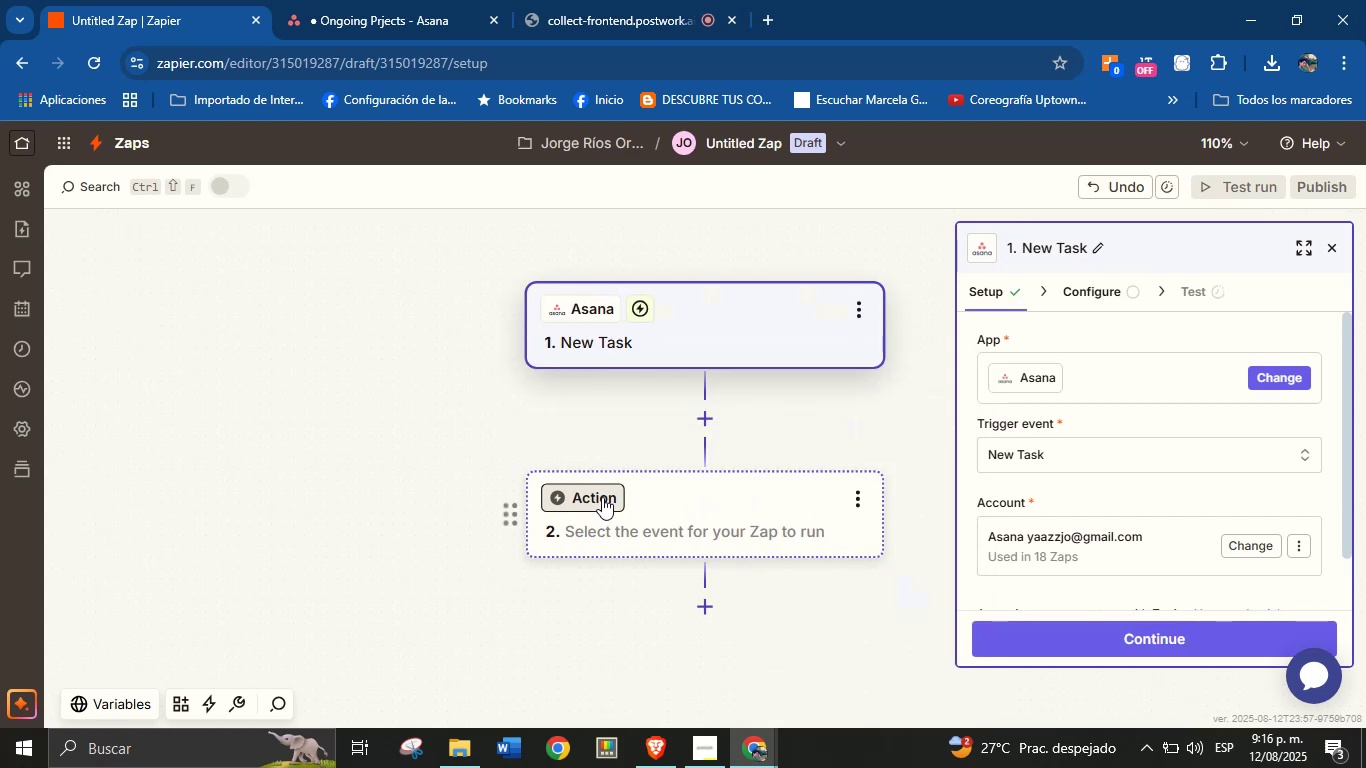 
left_click([610, 497])
 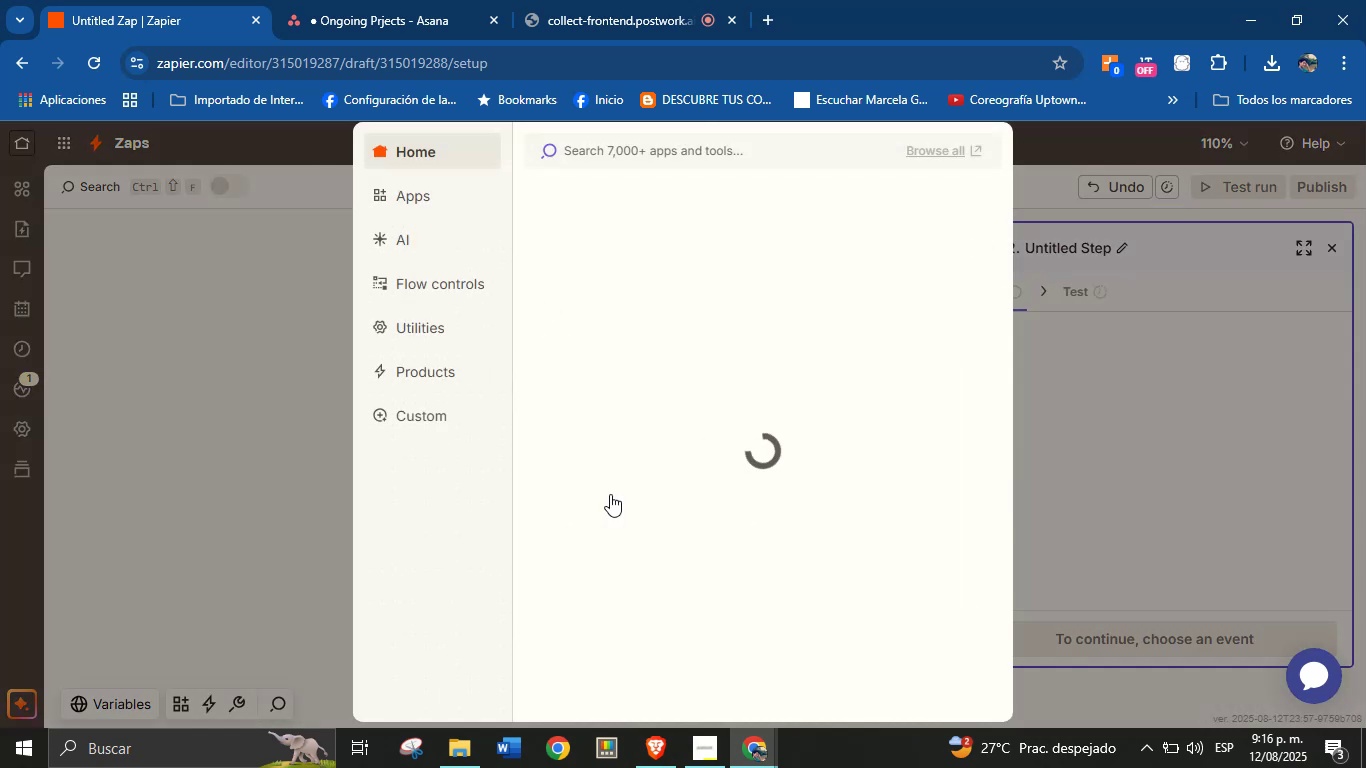 
left_click([1105, 412])
 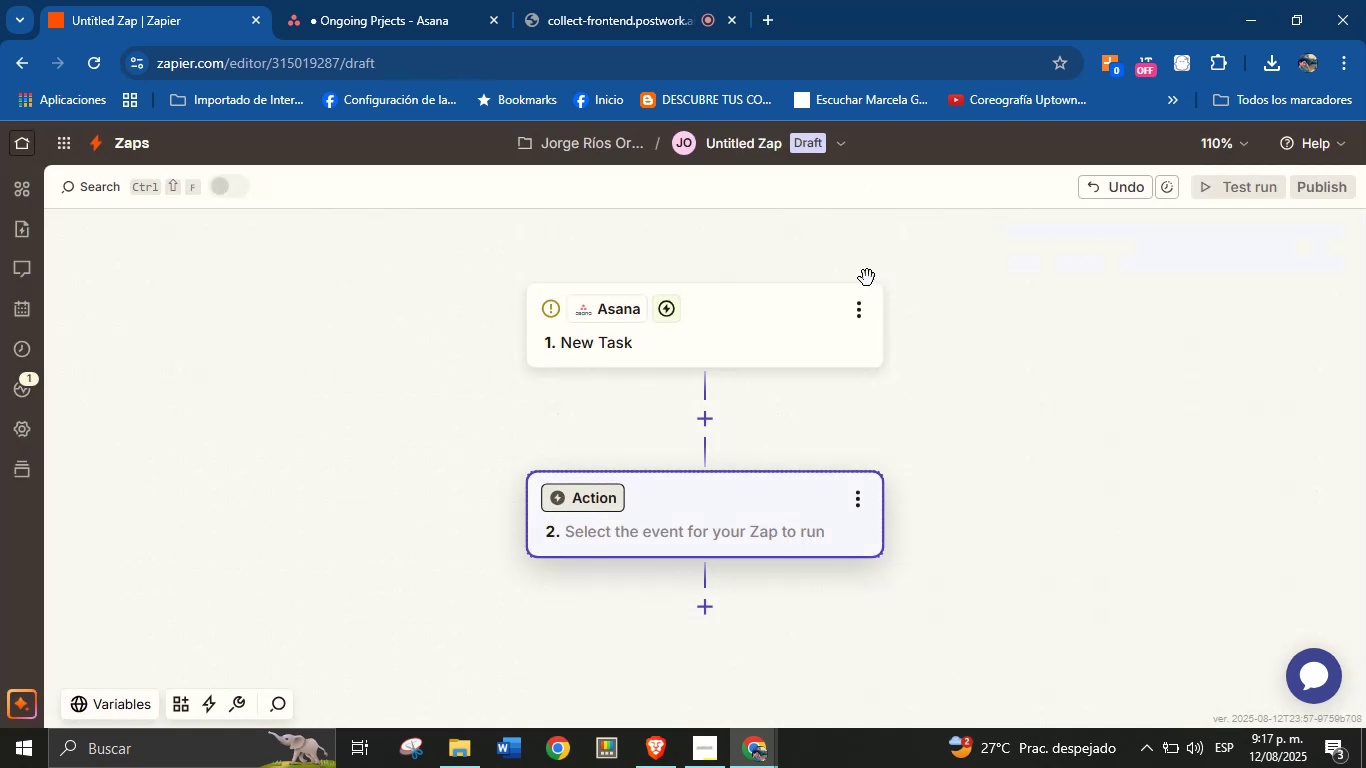 
left_click([715, 341])
 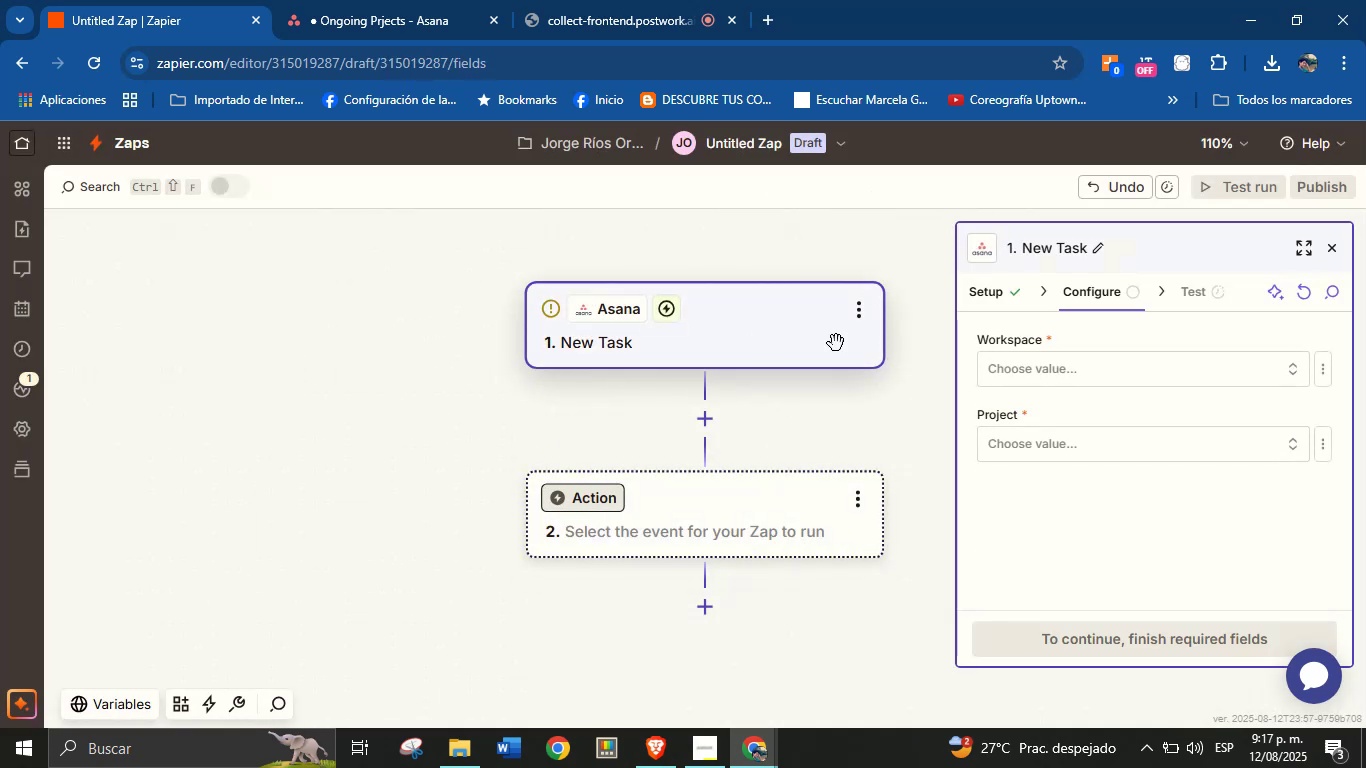 
left_click([1020, 373])
 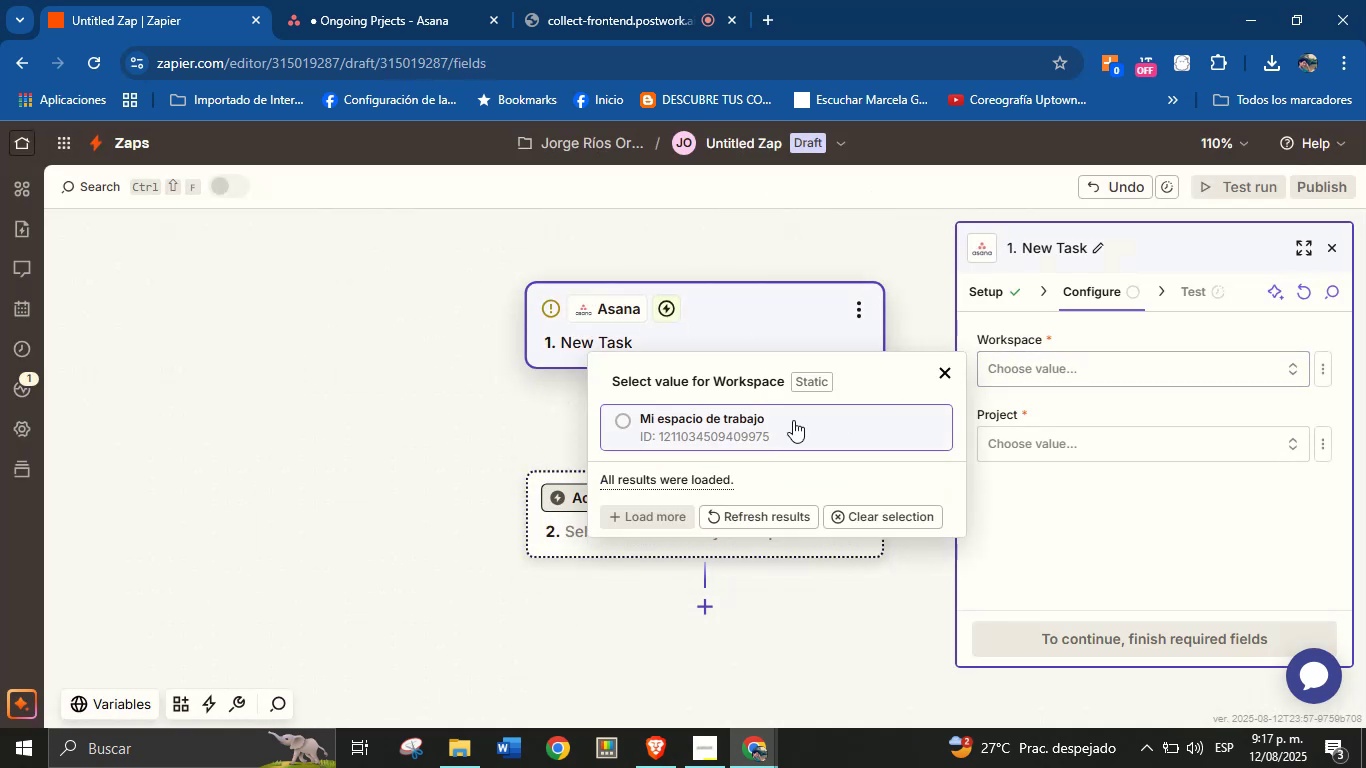 
left_click([726, 432])
 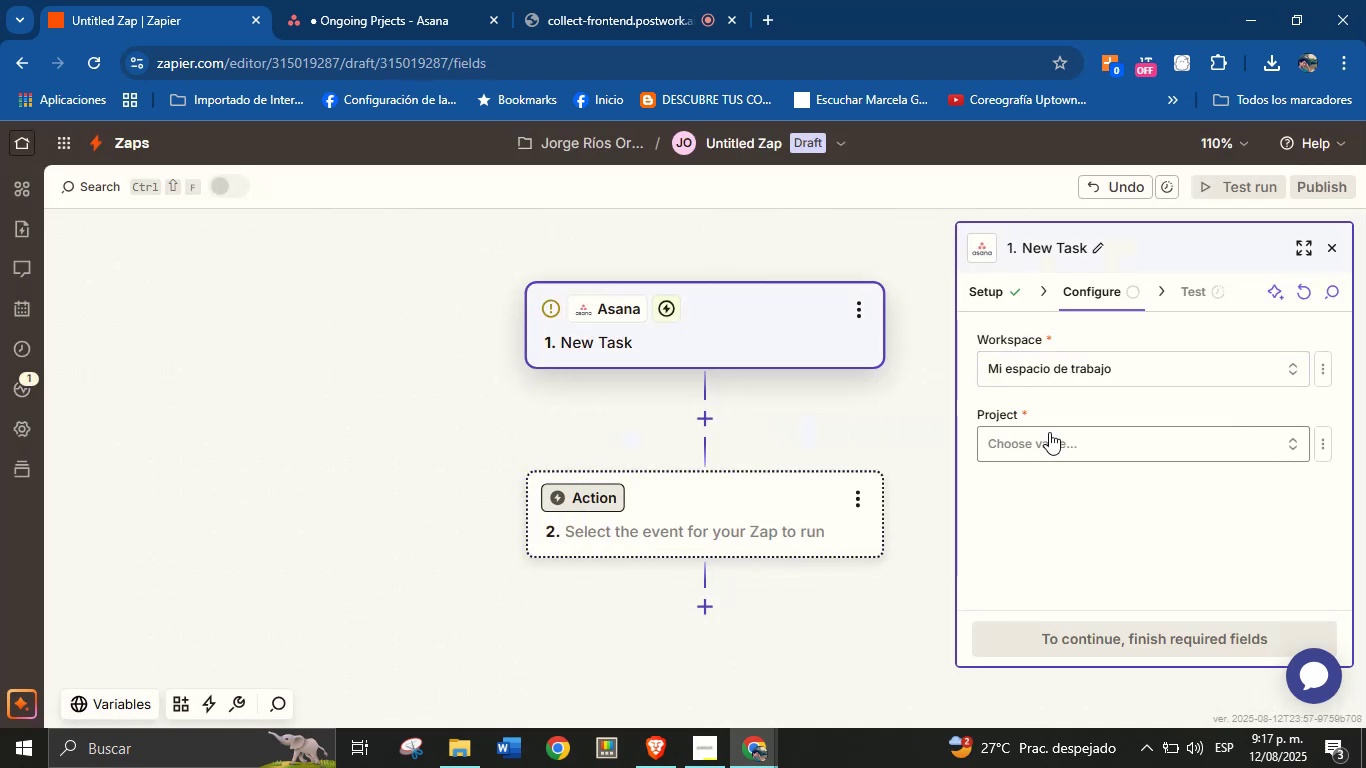 
left_click([1057, 440])
 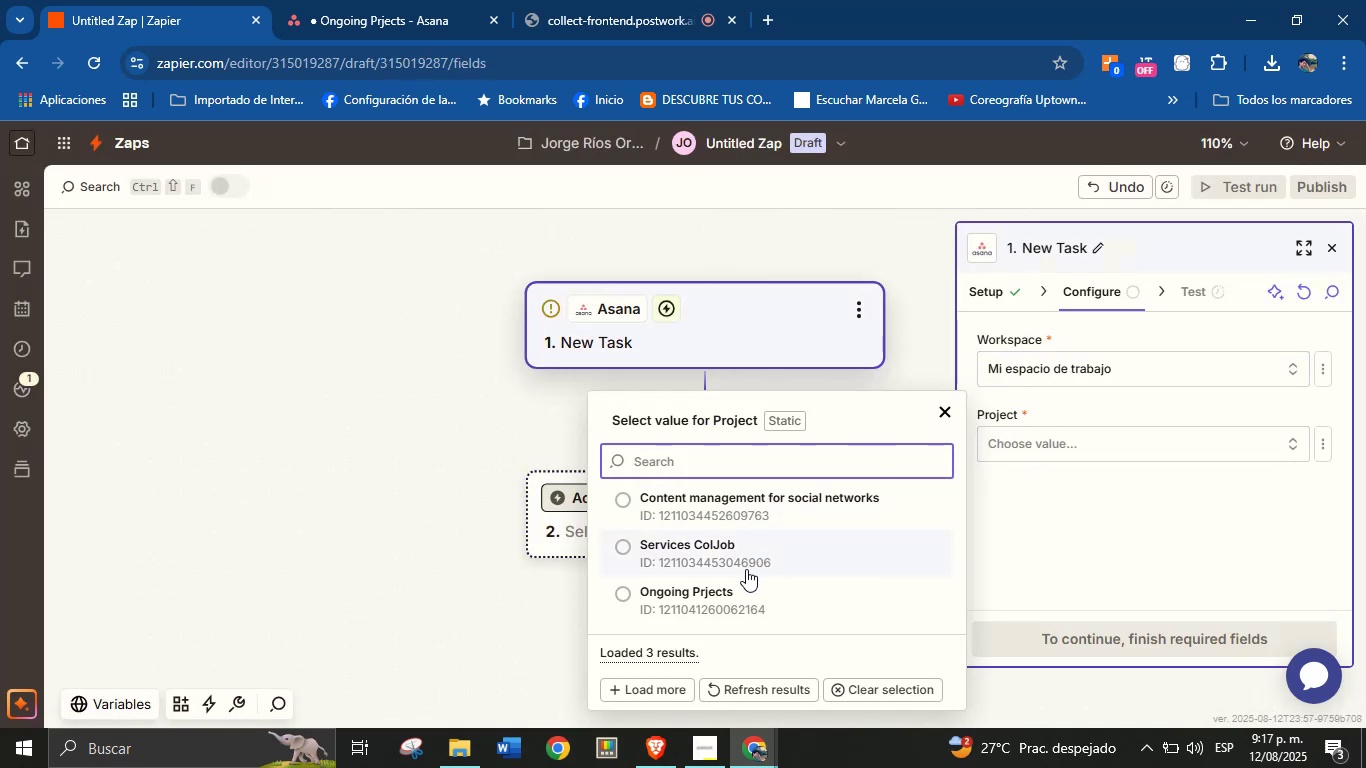 
left_click([739, 598])
 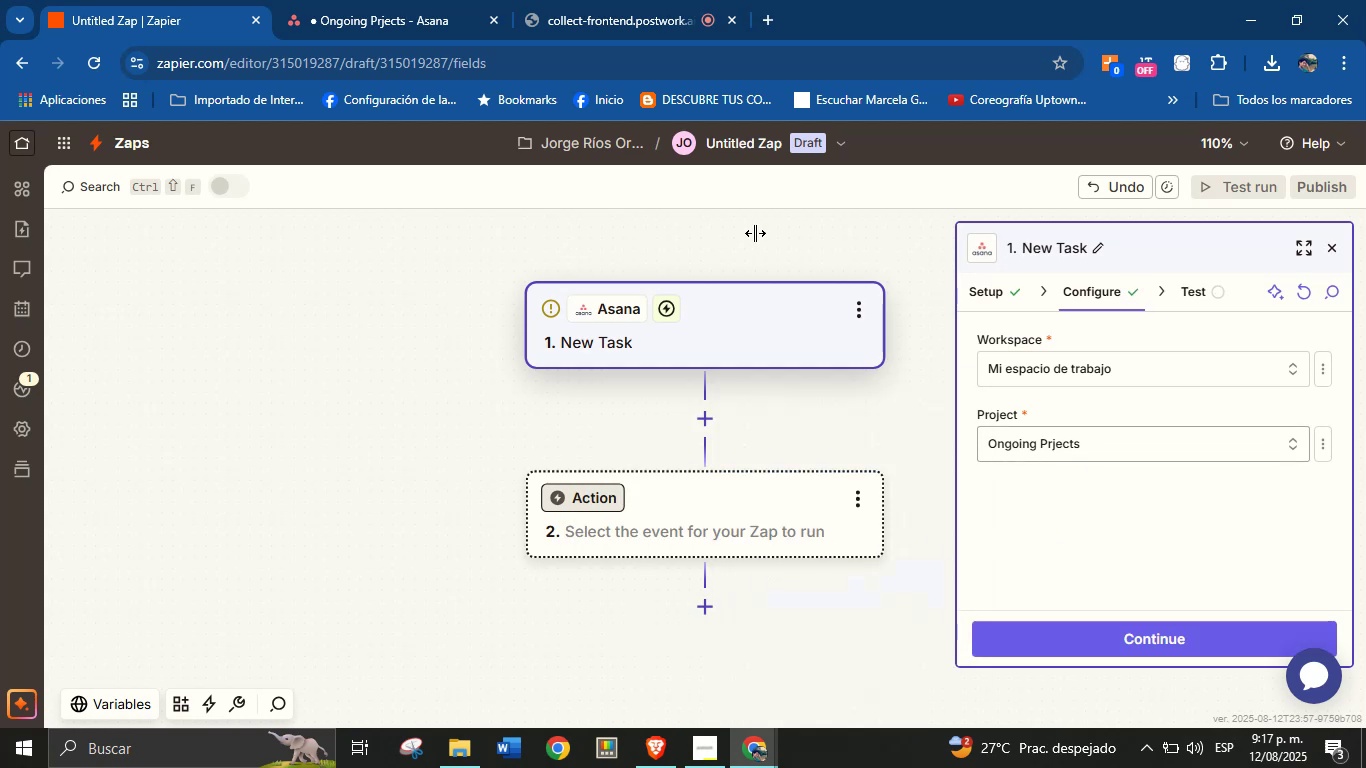 
left_click([439, 0])
 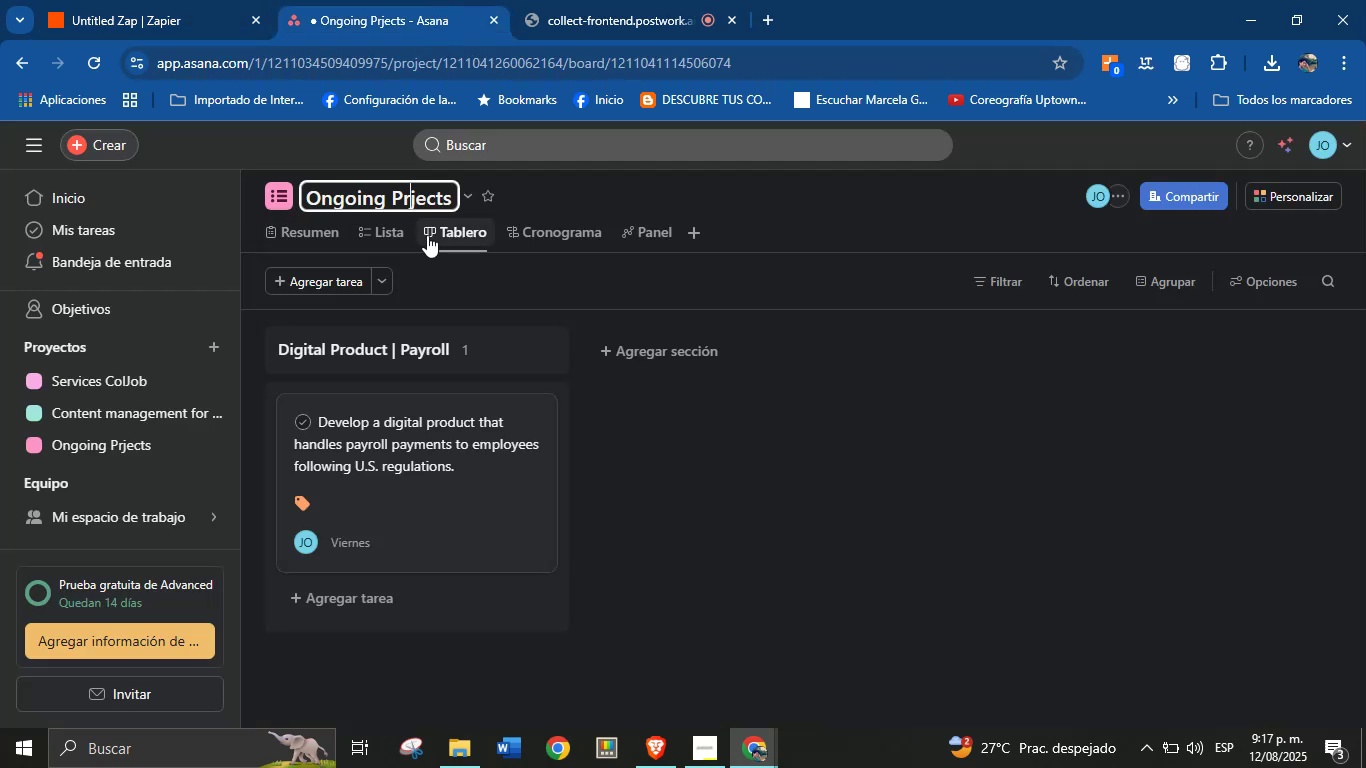 
key(O)
 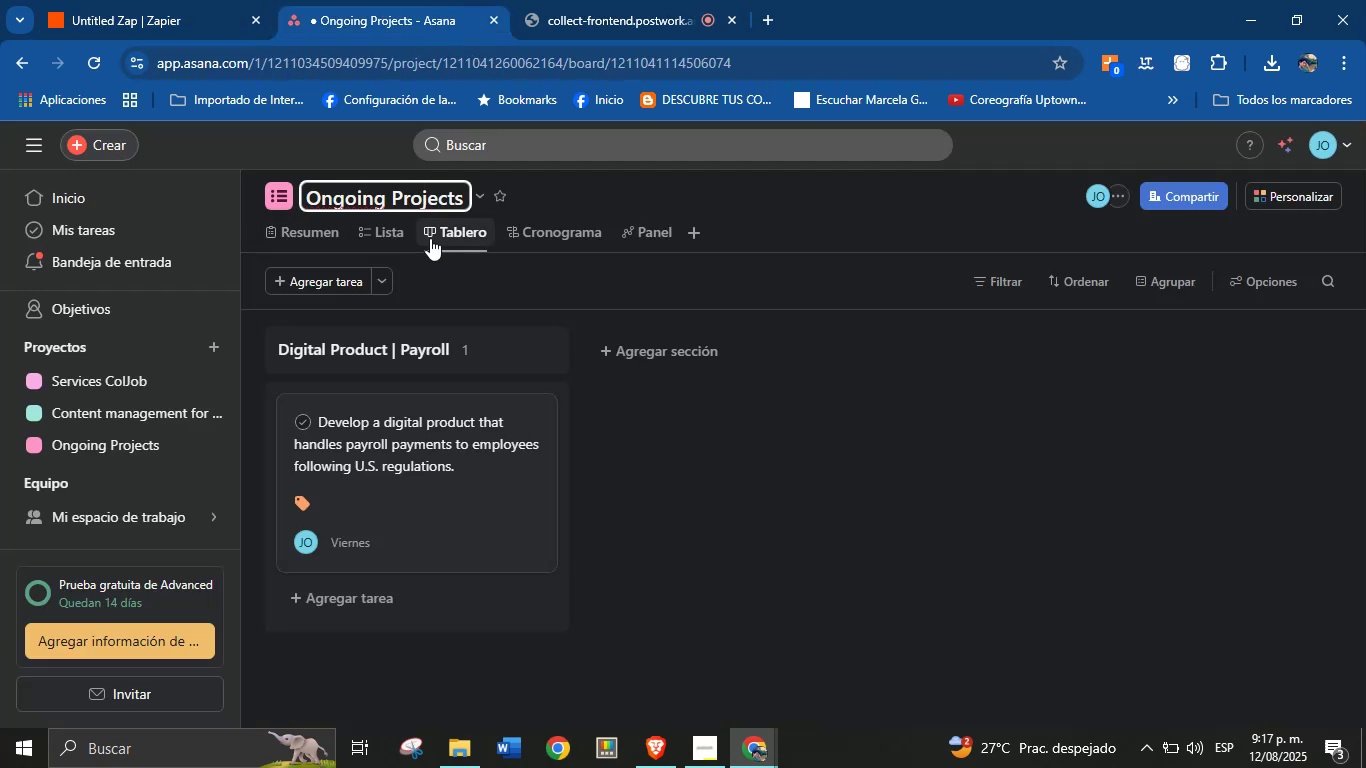 
left_click([637, 430])
 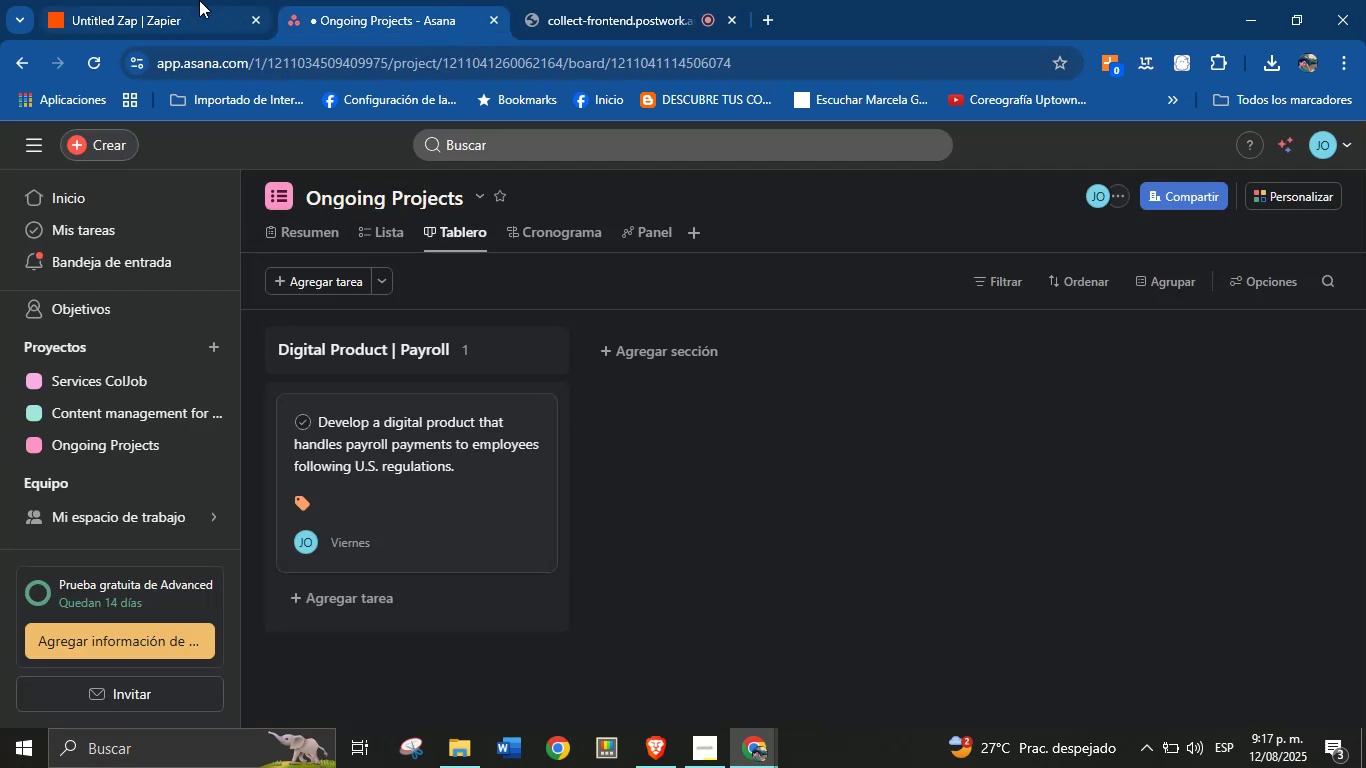 
left_click([199, 0])
 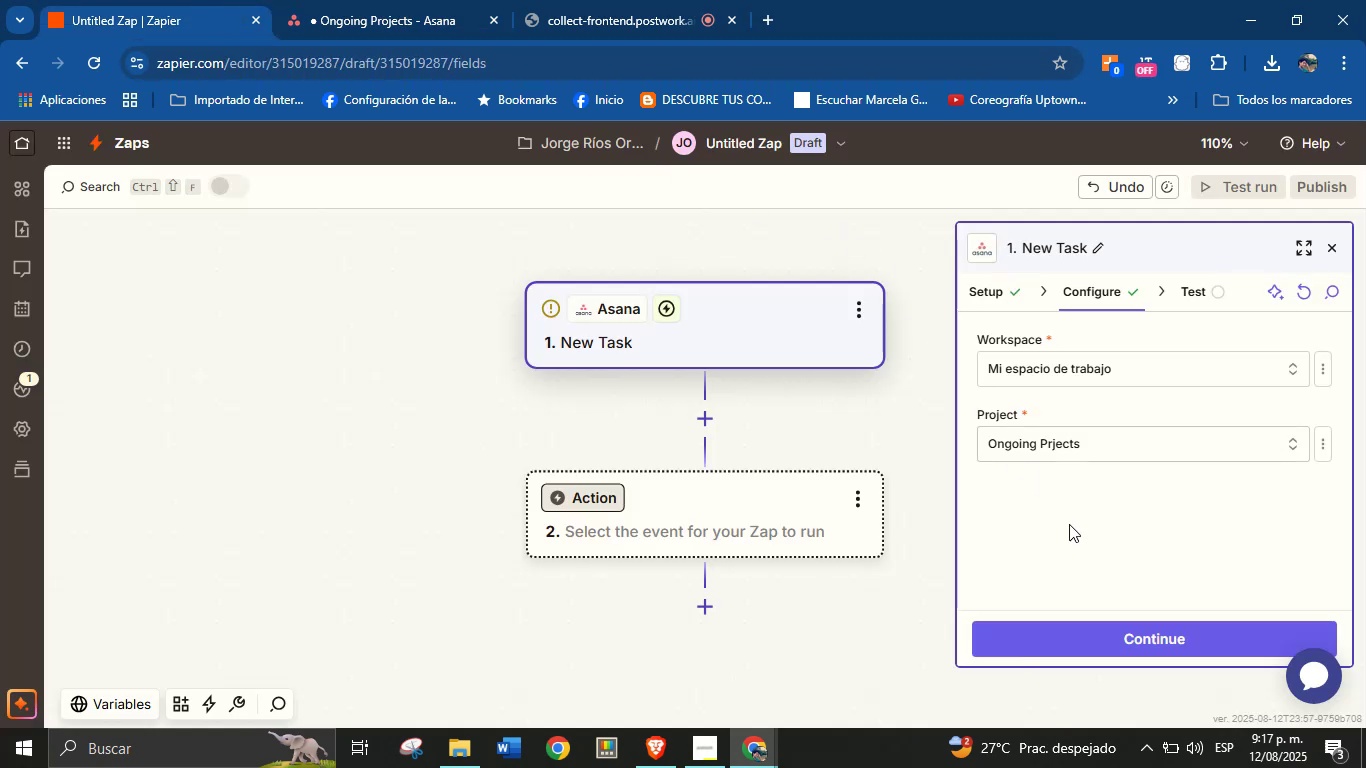 
left_click([1099, 453])
 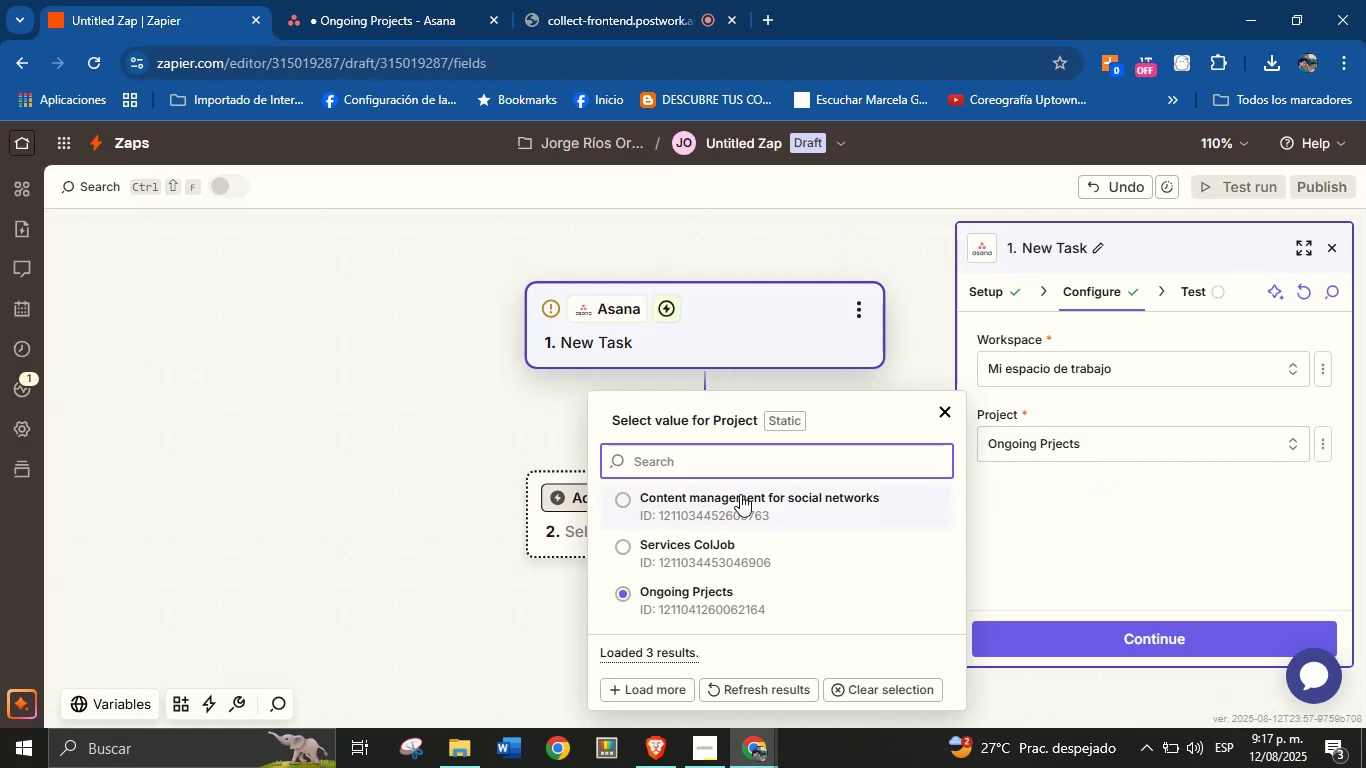 
left_click([740, 589])
 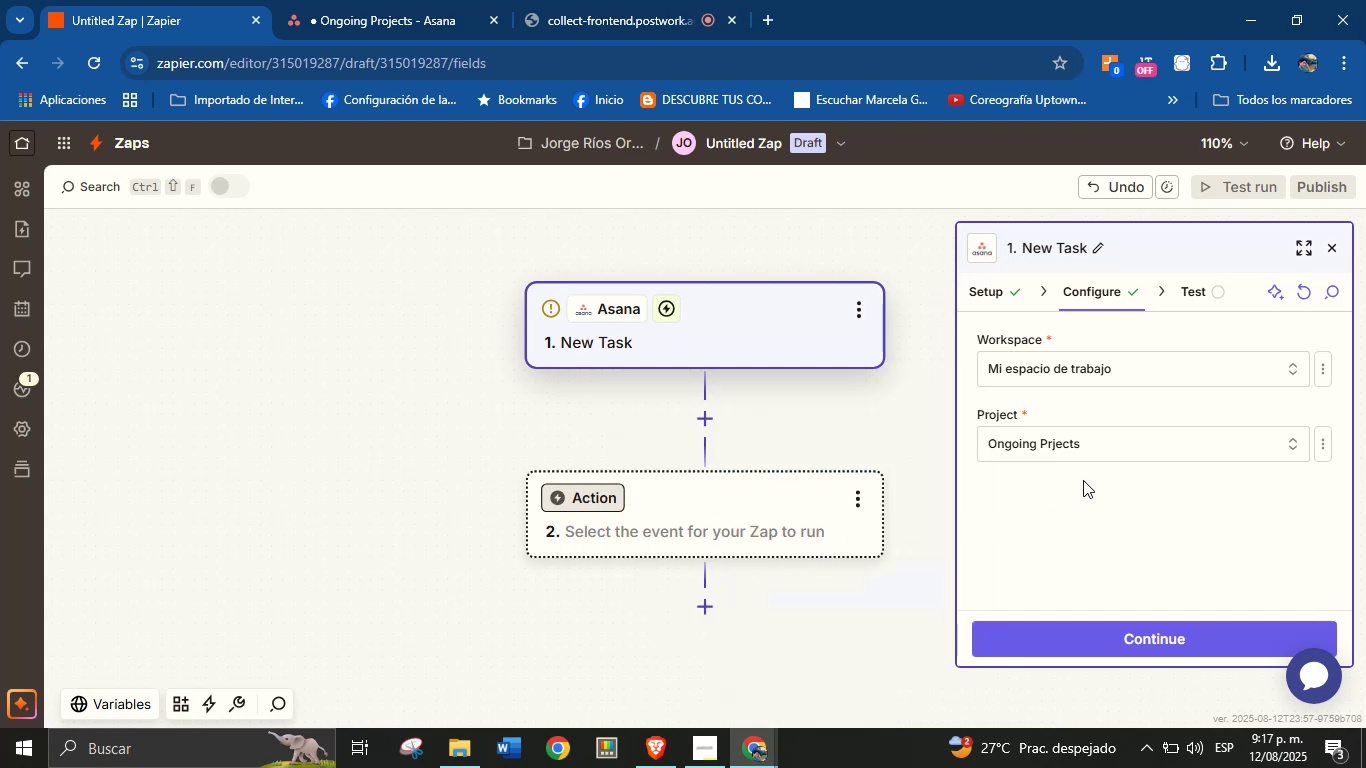 
left_click([1087, 445])
 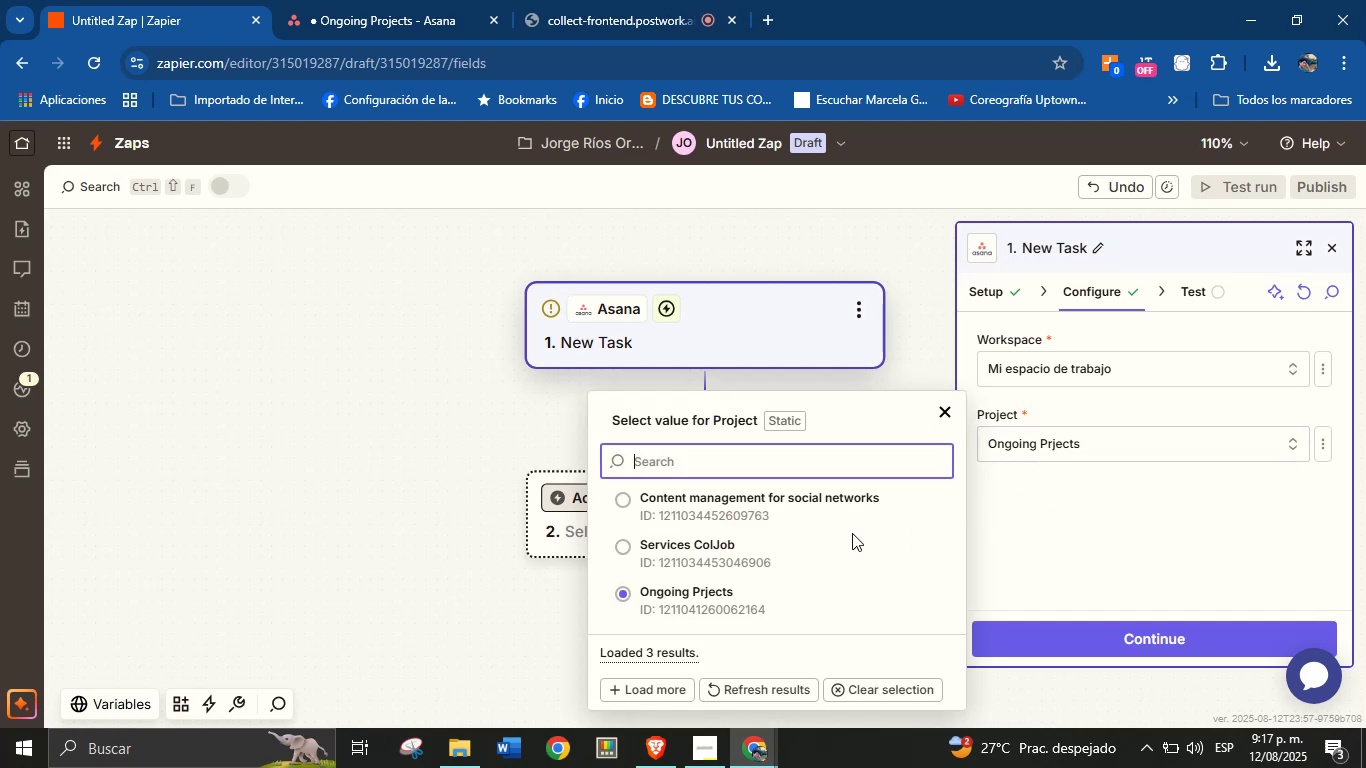 
left_click([781, 543])
 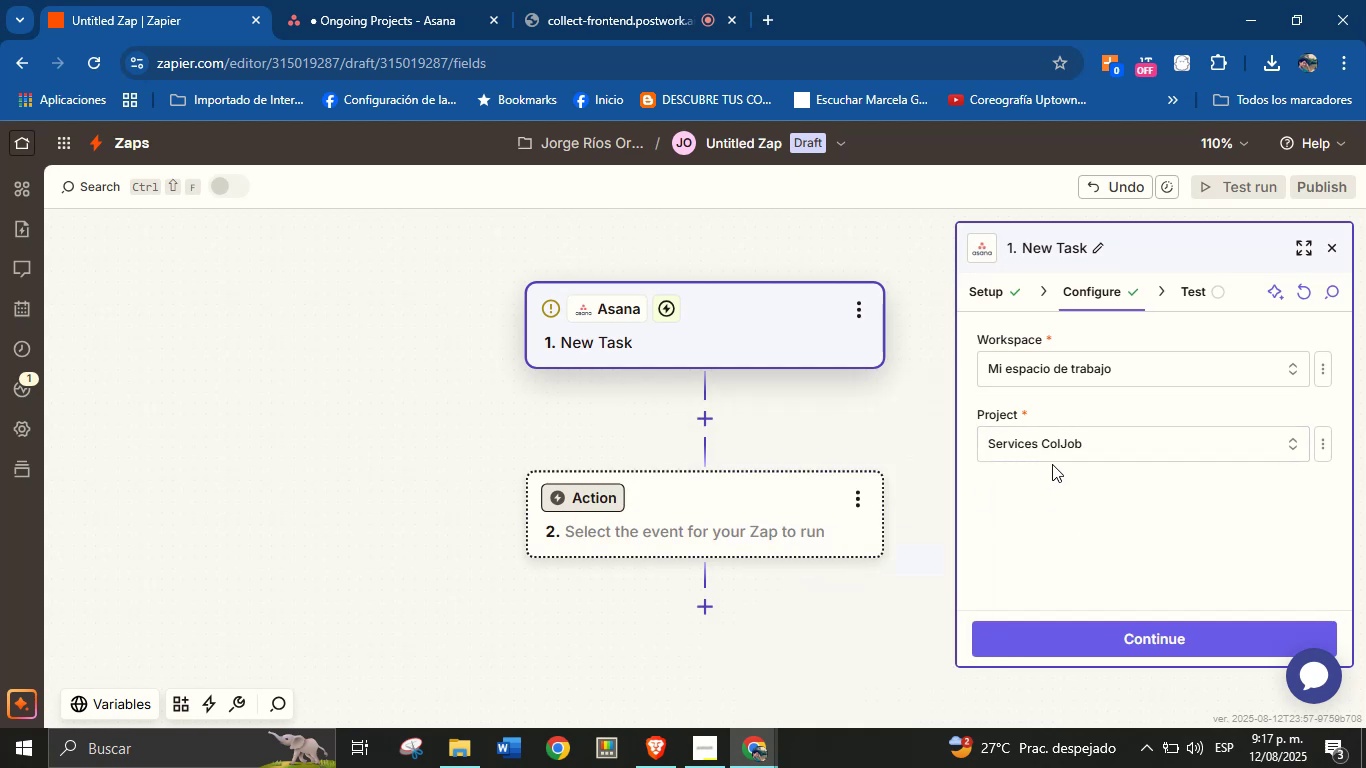 
left_click([1071, 446])
 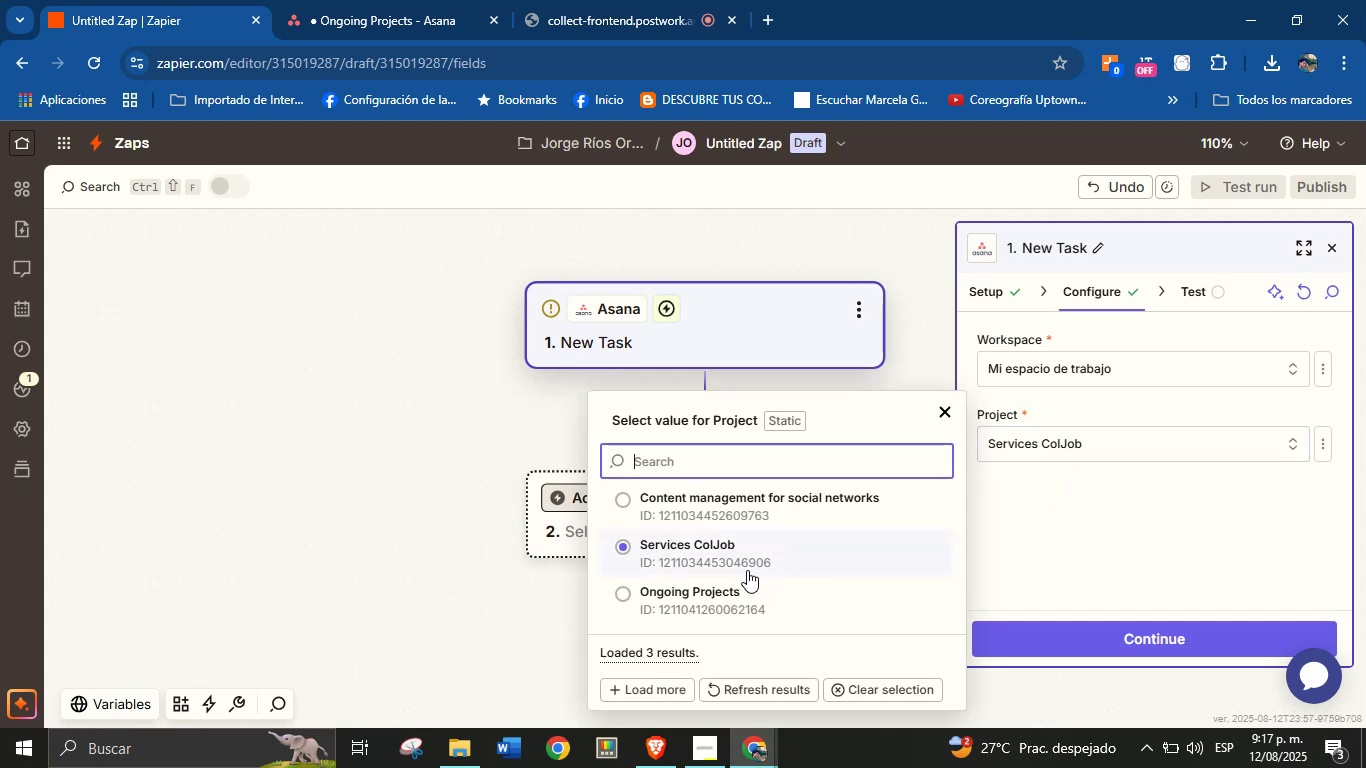 
left_click([726, 602])
 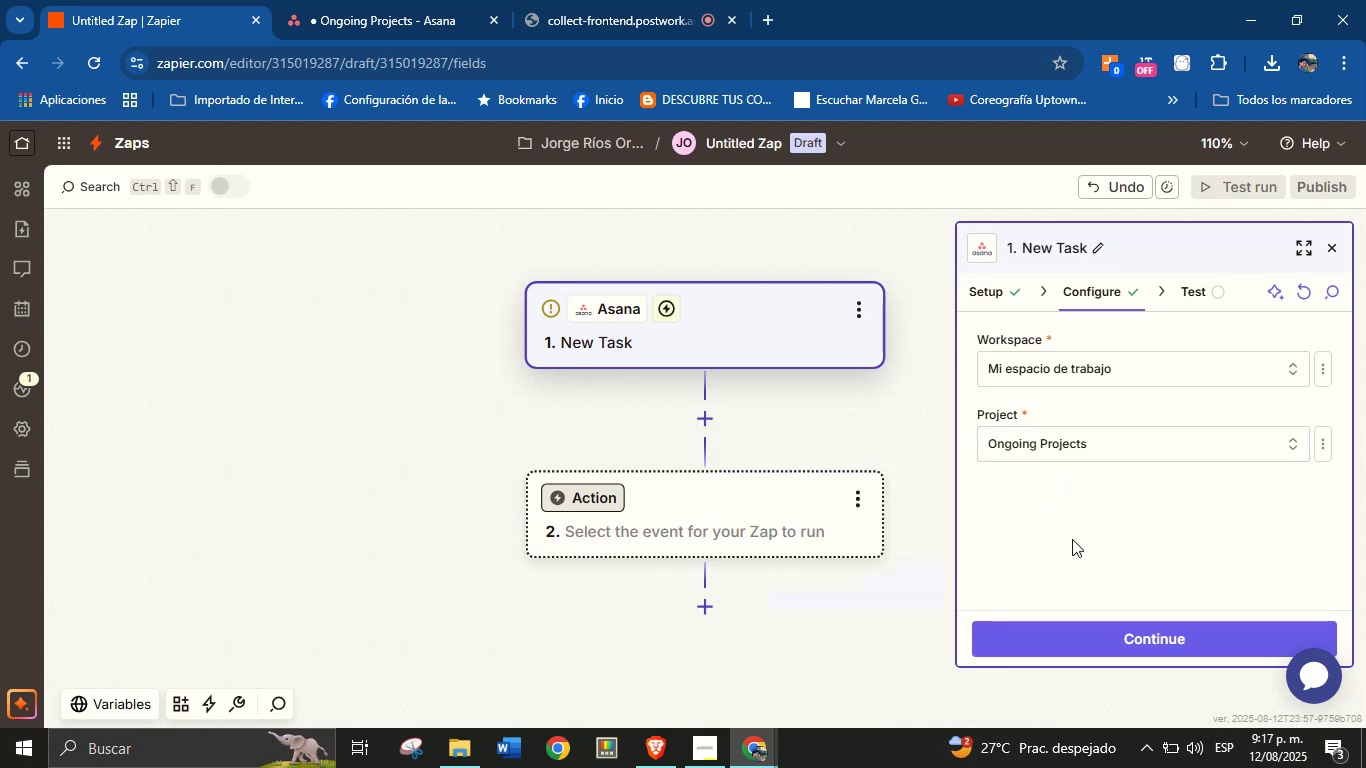 
left_click([1100, 528])
 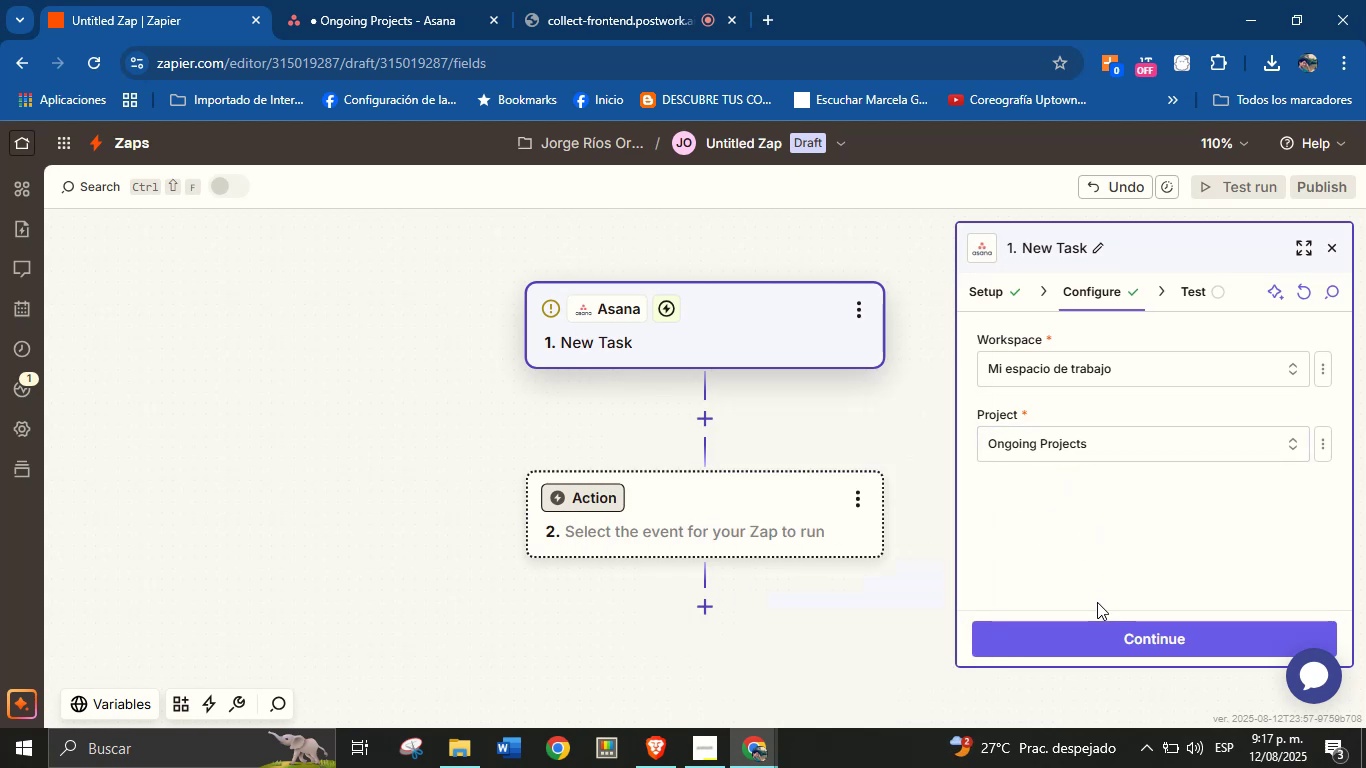 
left_click([1098, 635])
 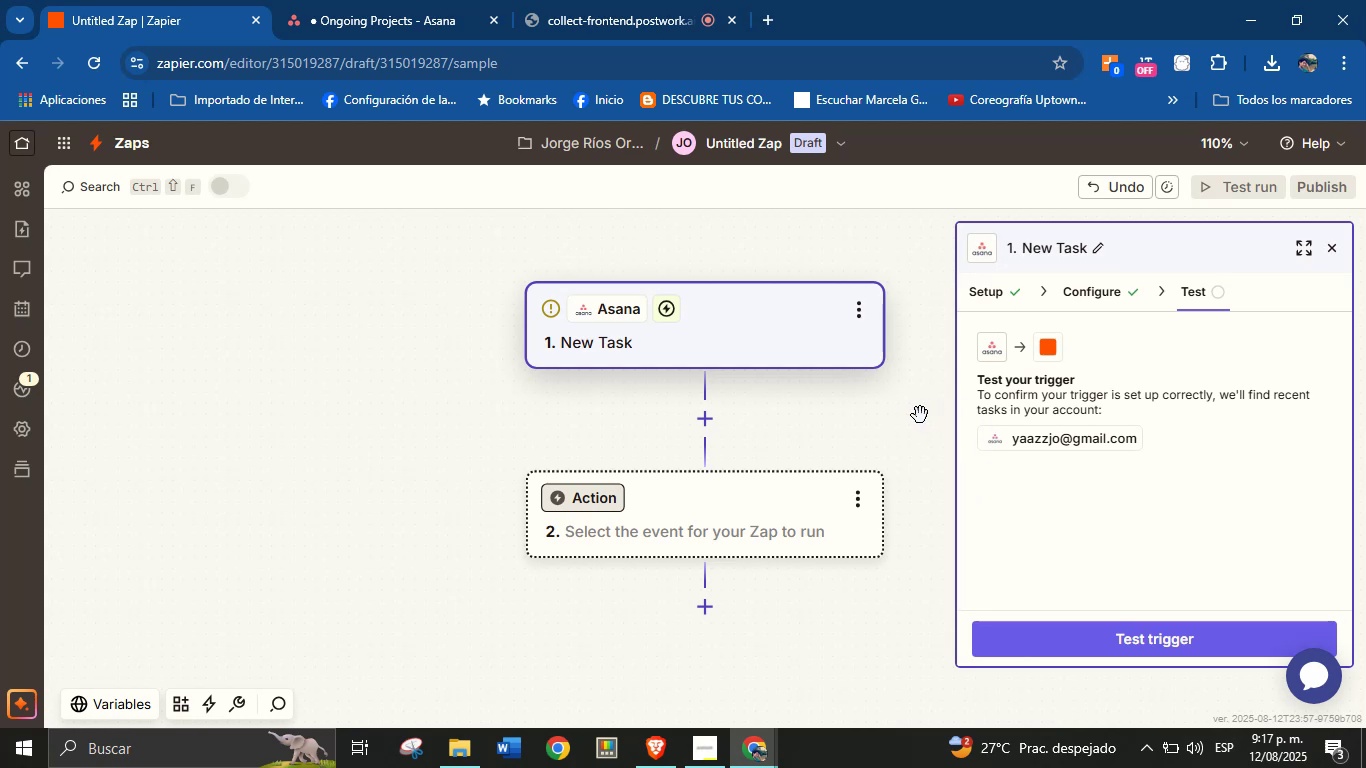 
wait(15.62)
 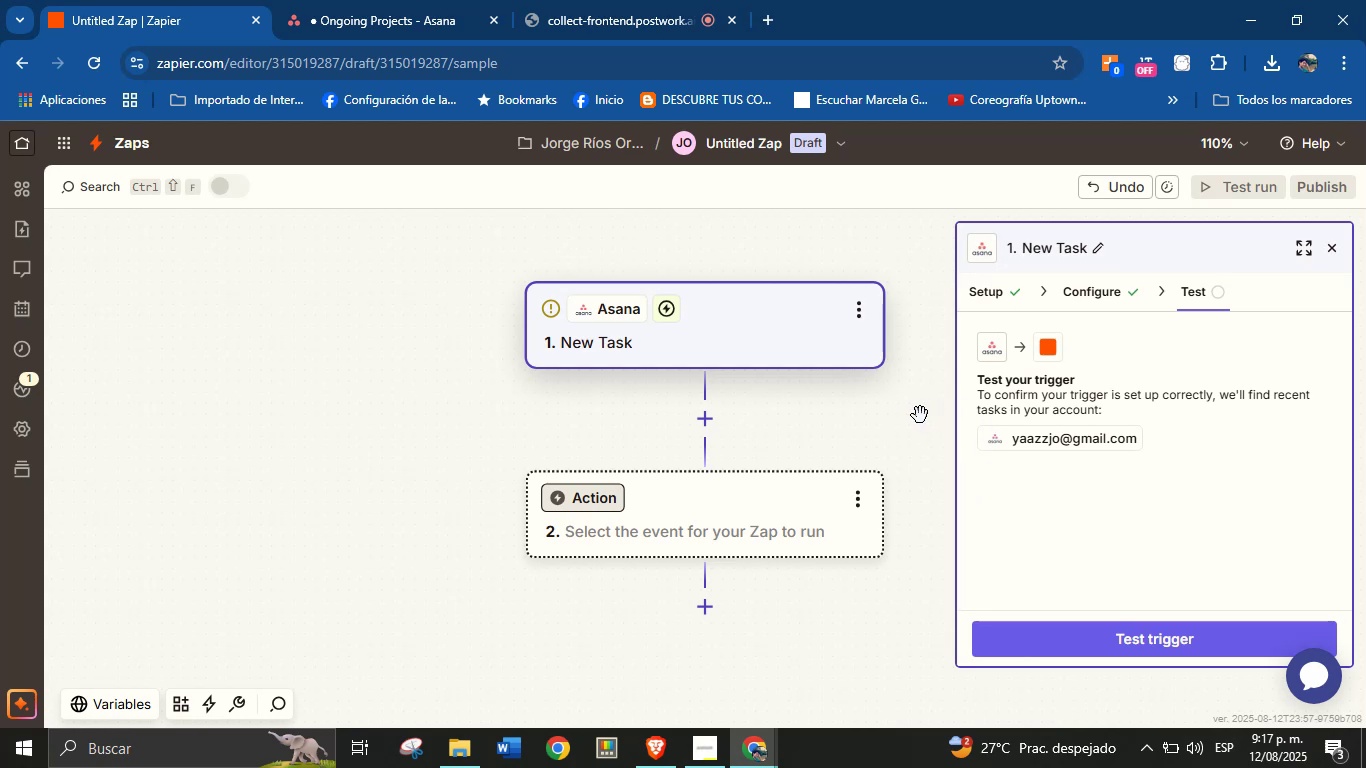 
left_click([1081, 637])
 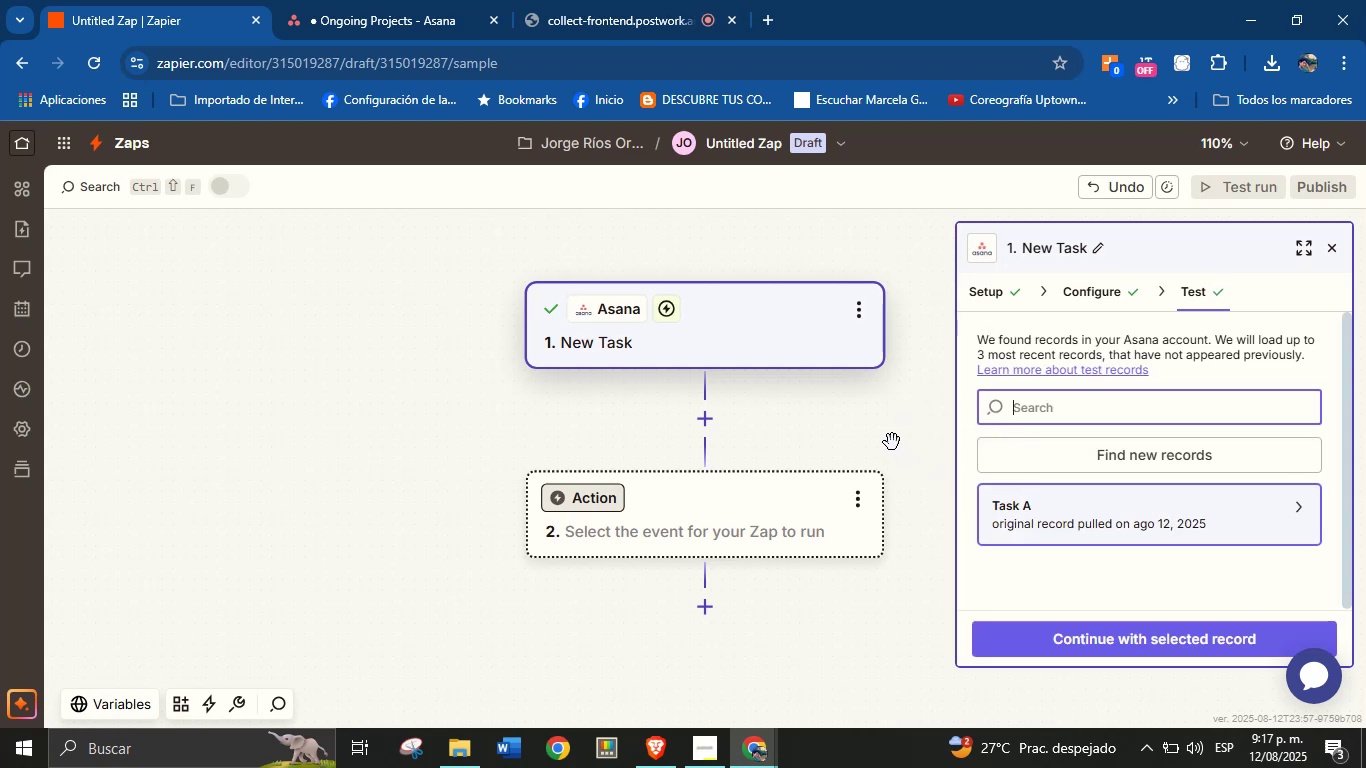 
wait(10.94)
 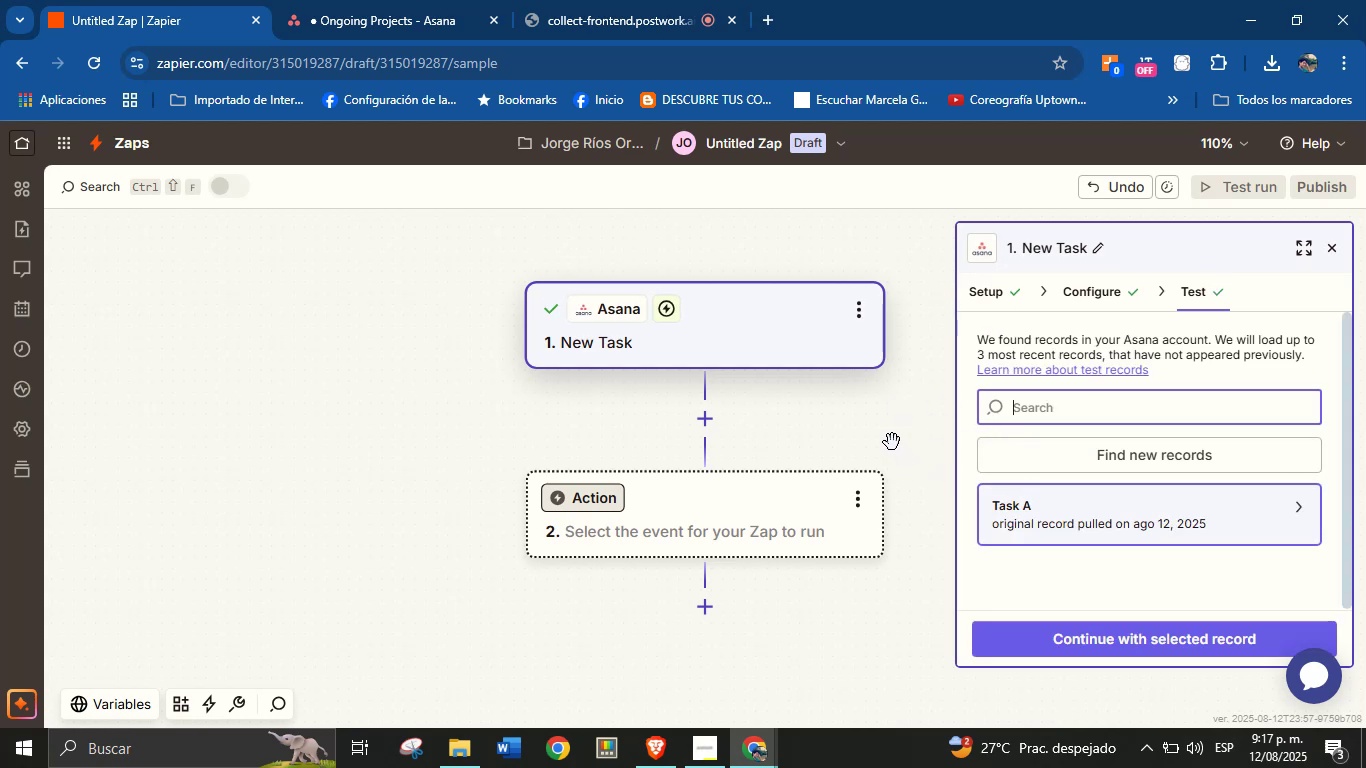 
left_click([1070, 505])
 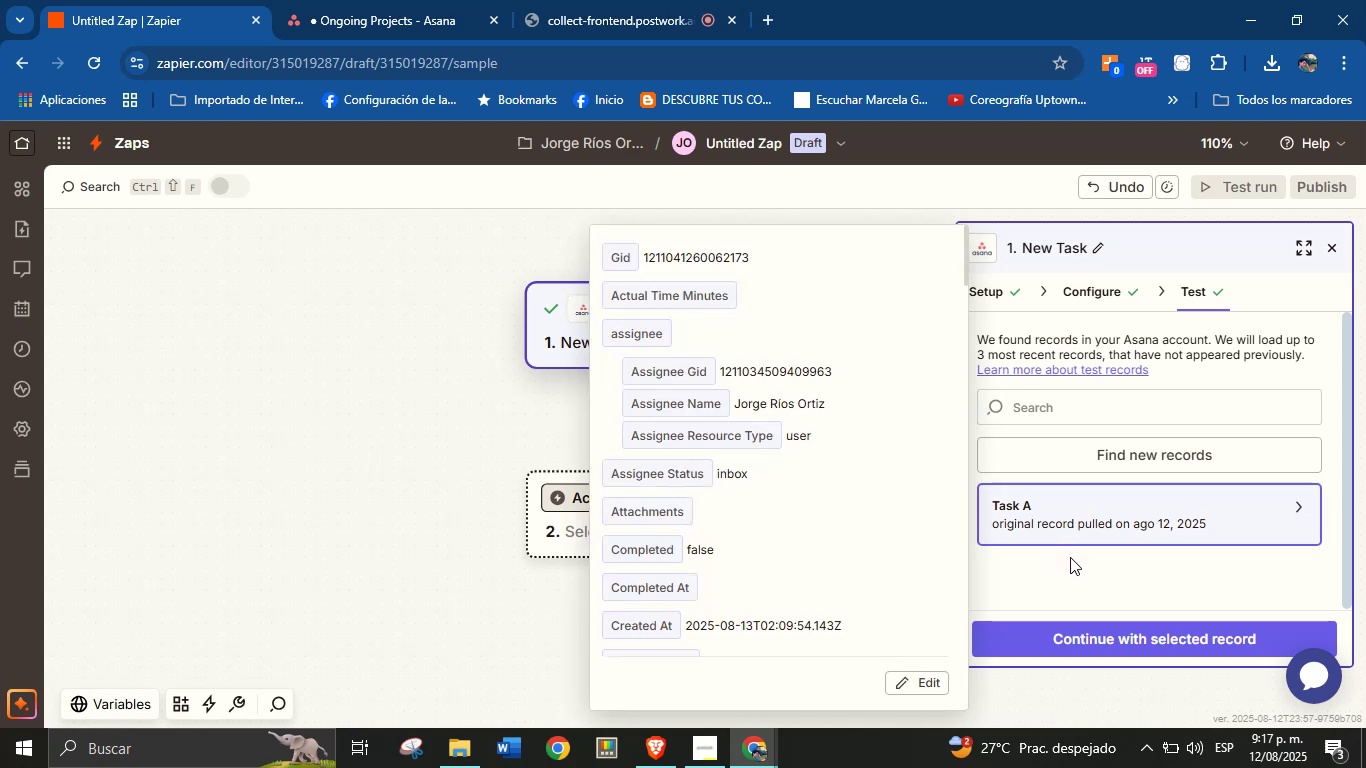 
left_click([1070, 557])
 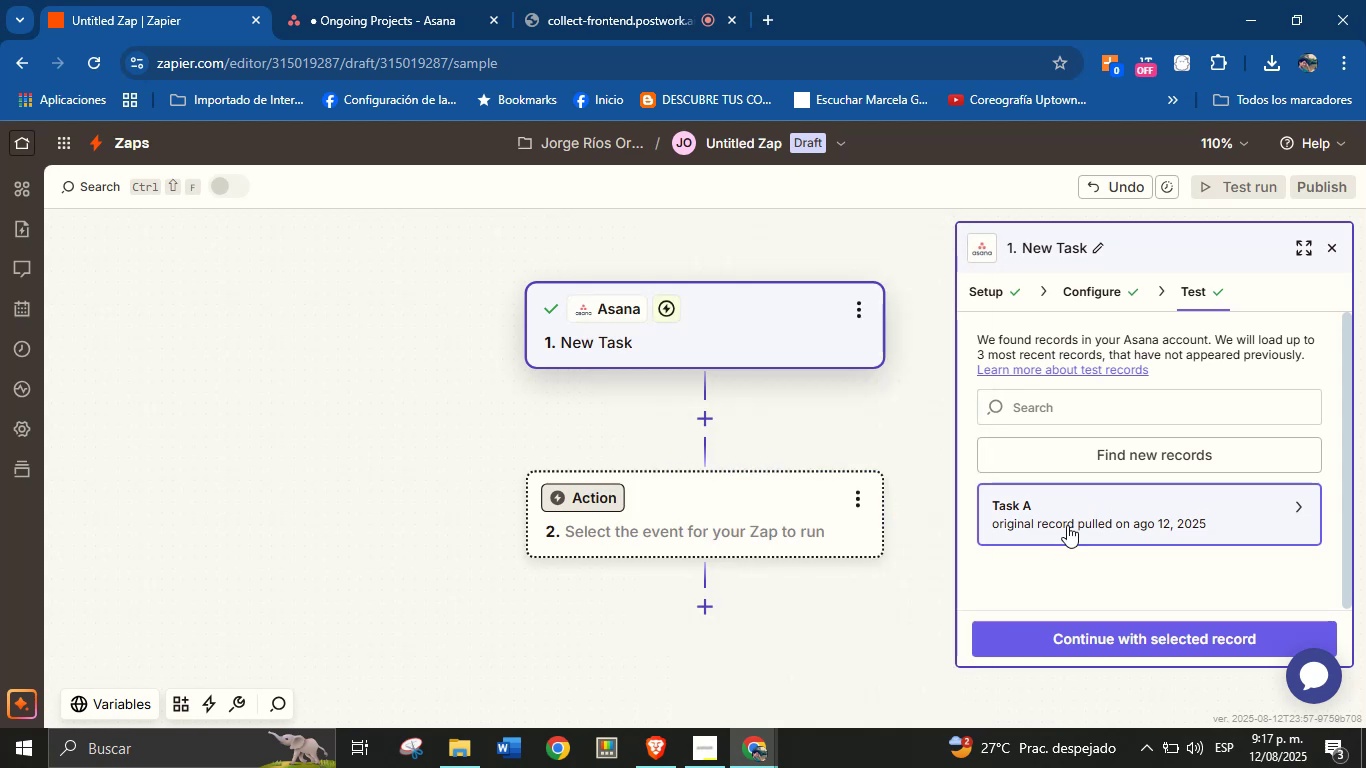 
left_click([1067, 511])
 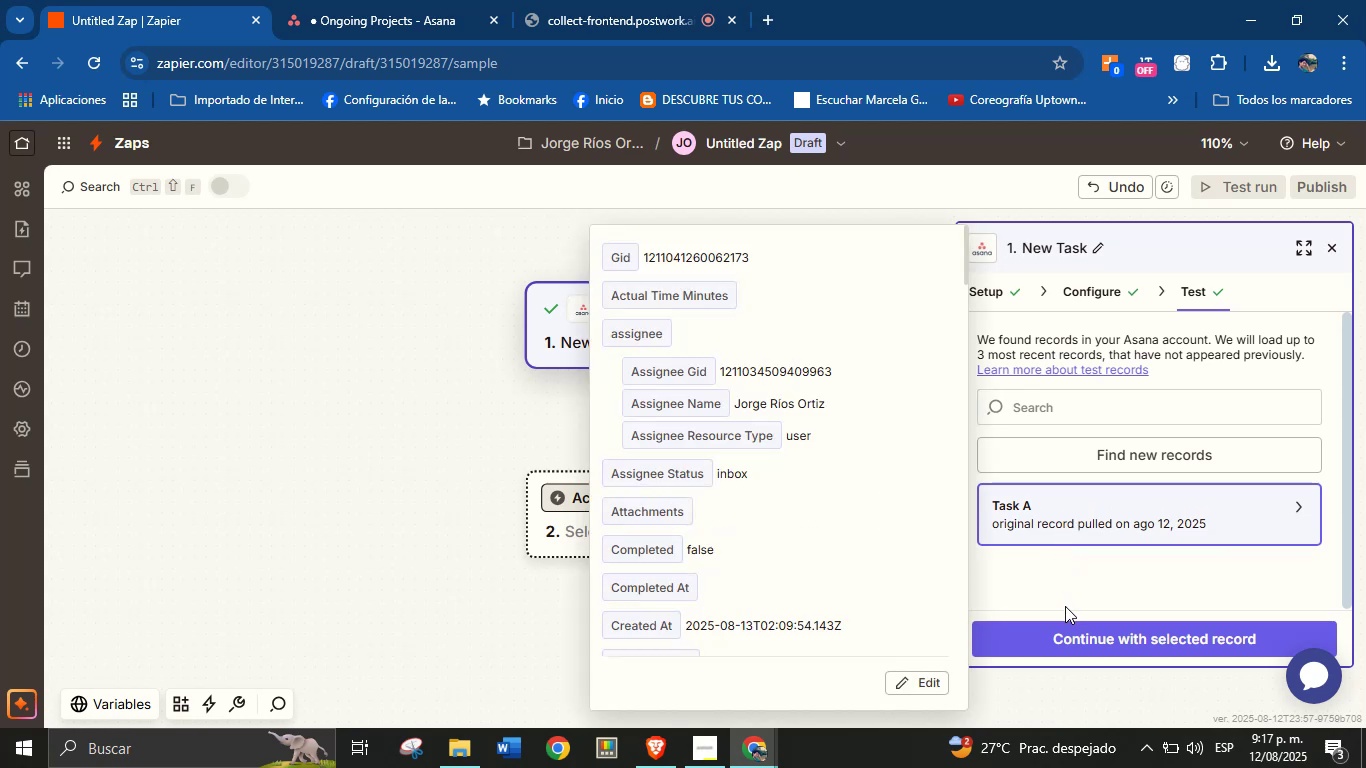 
scroll: coordinate [771, 521], scroll_direction: down, amount: 2.0
 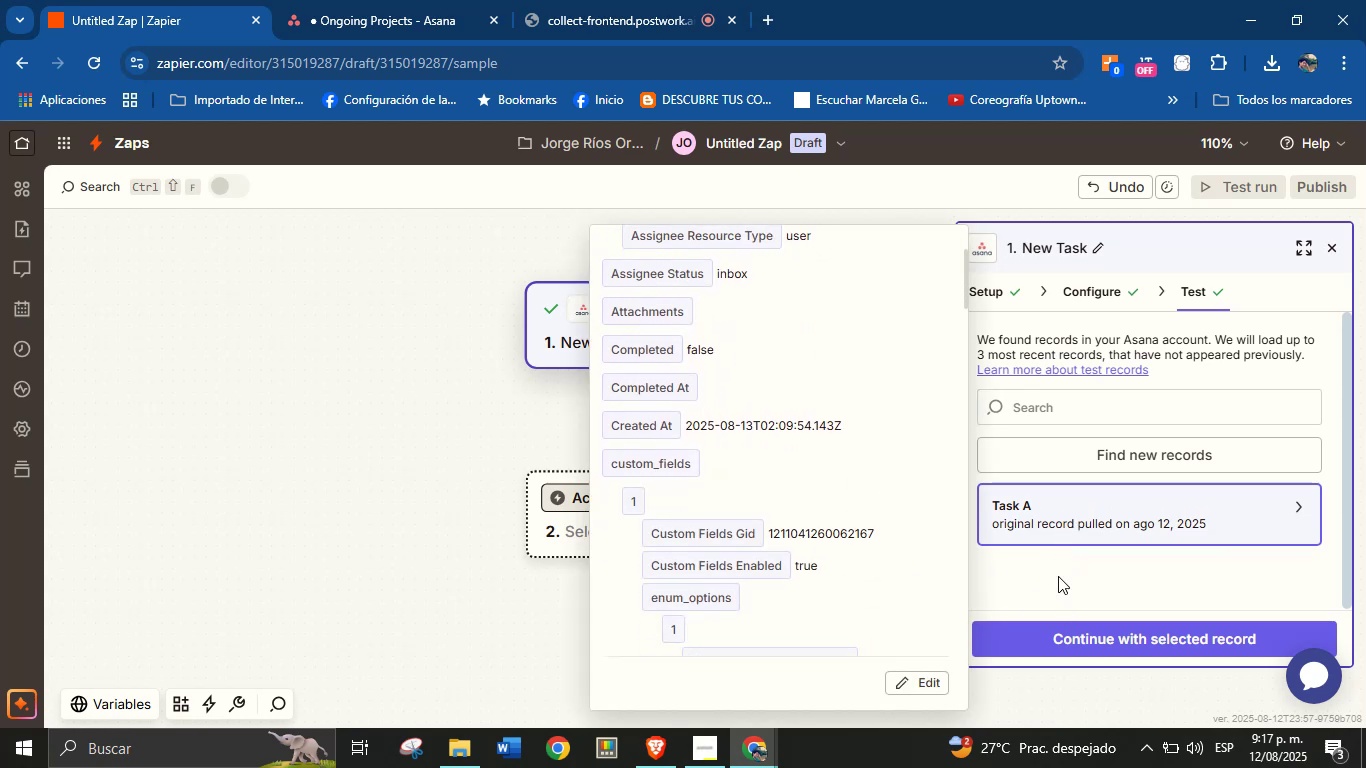 
left_click([1071, 578])
 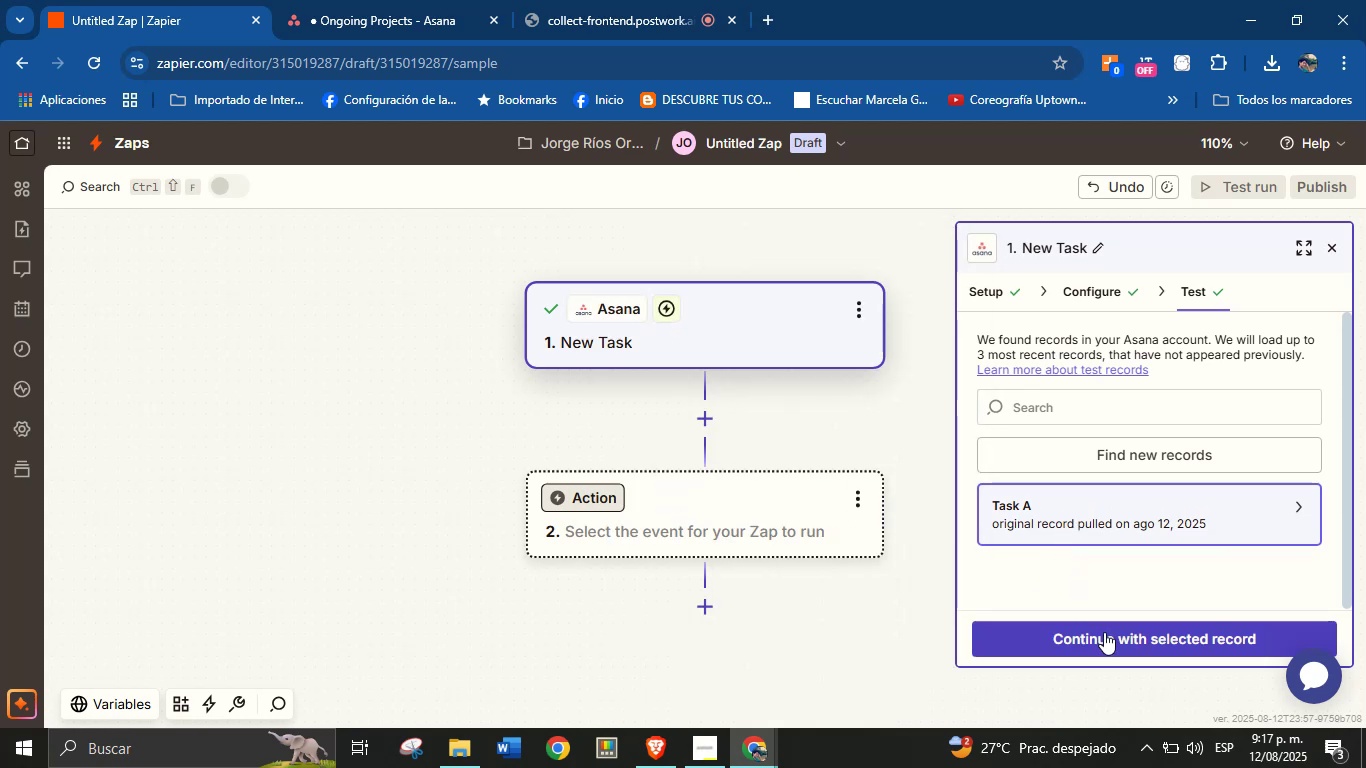 
left_click([1105, 635])
 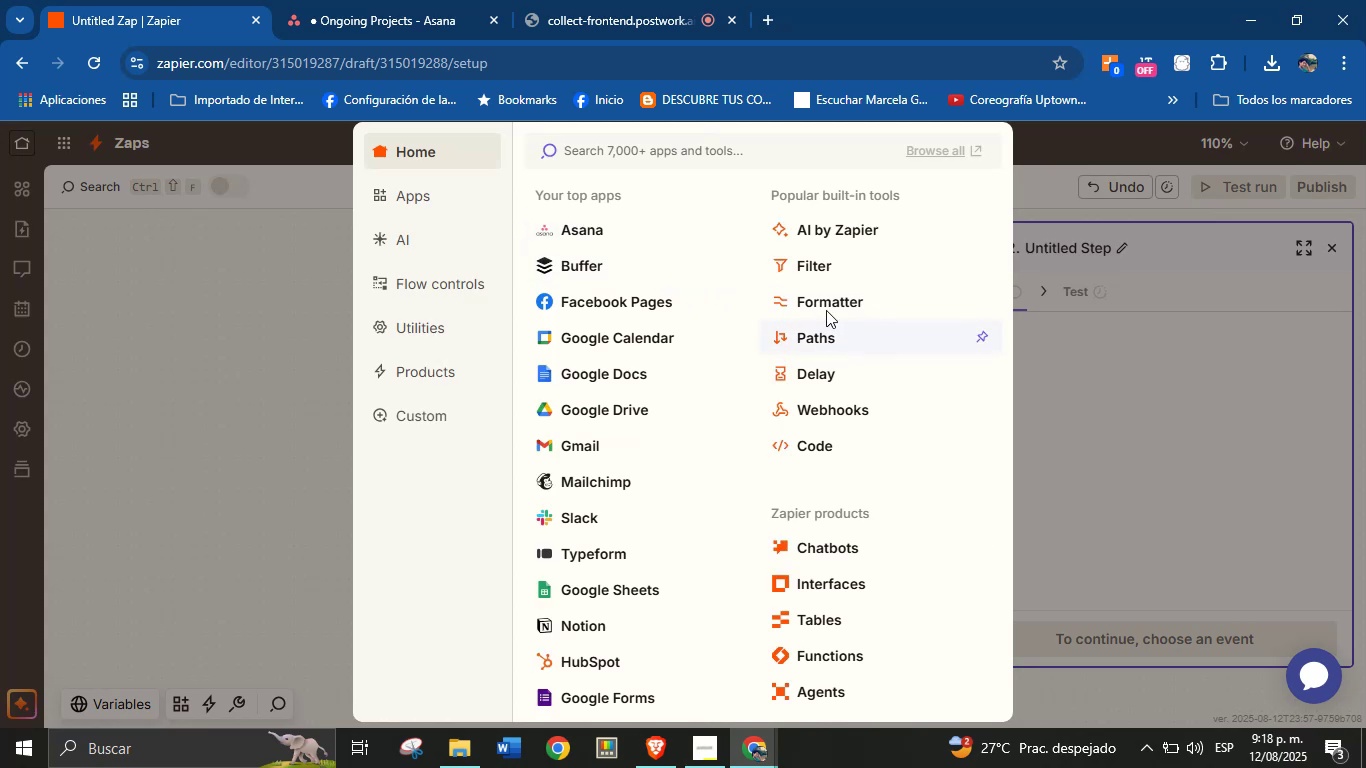 
wait(6.32)
 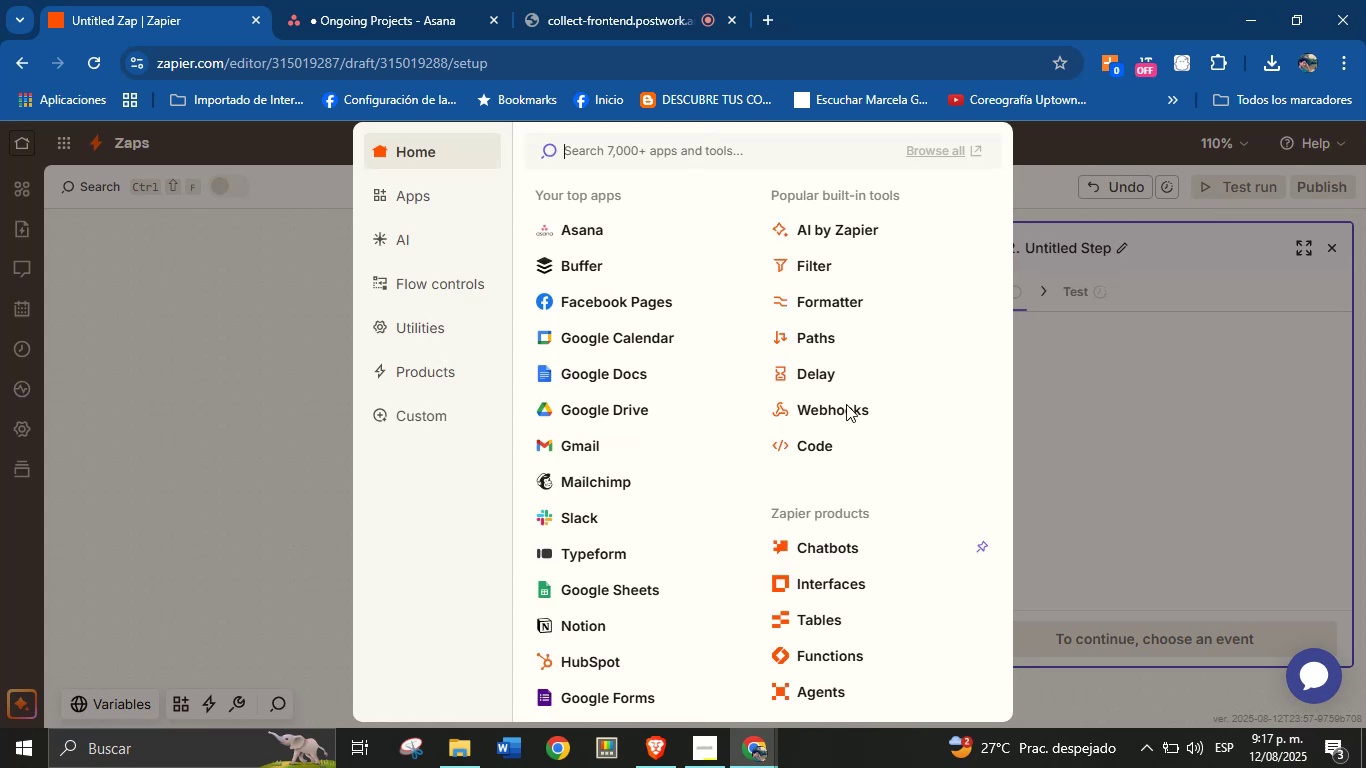 
left_click([835, 268])
 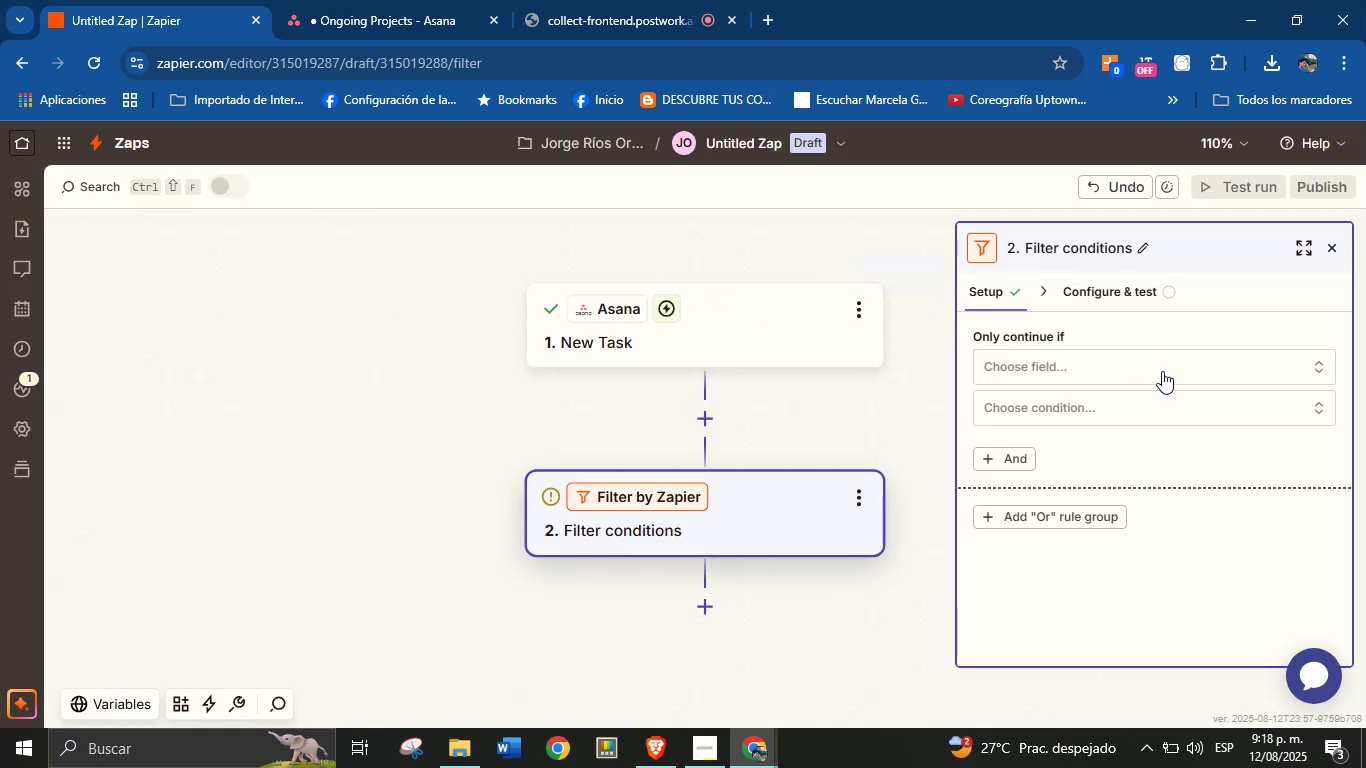 
left_click([1102, 372])
 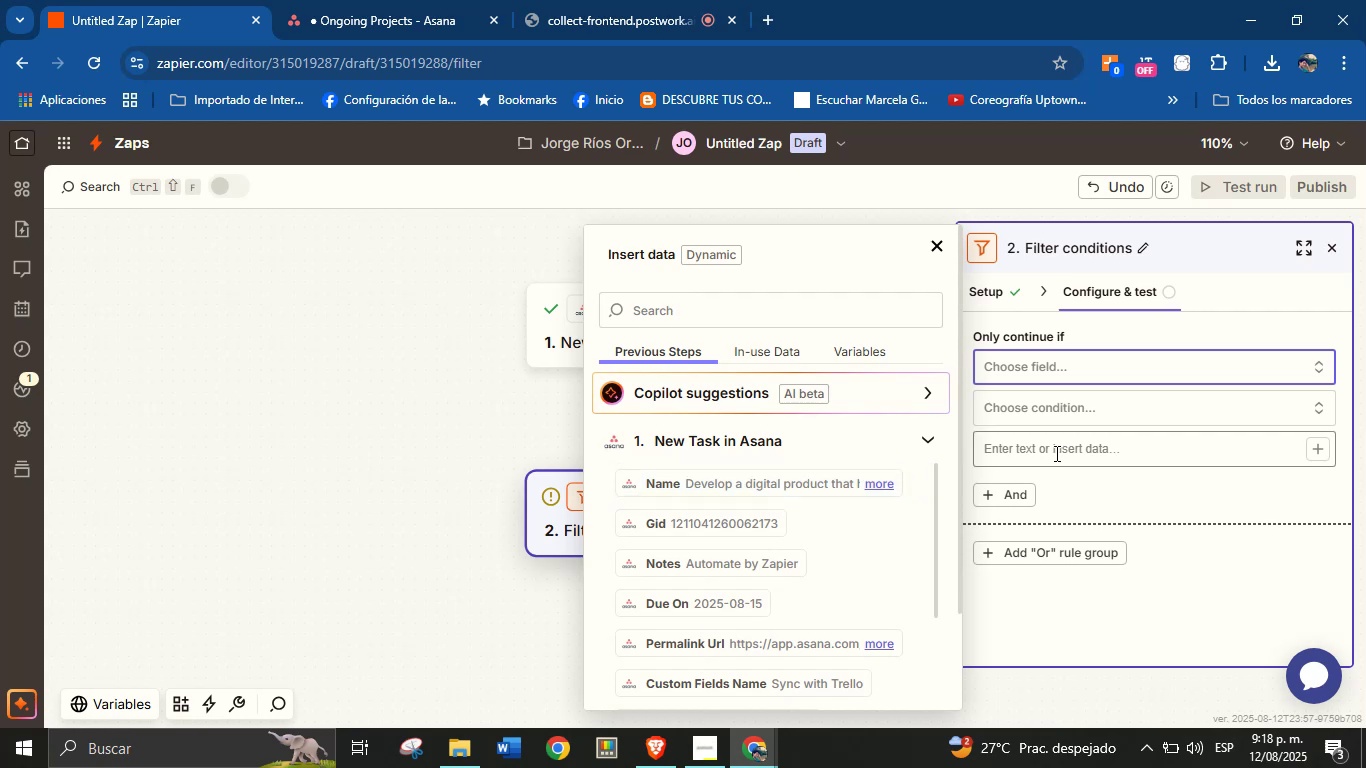 
wait(20.9)
 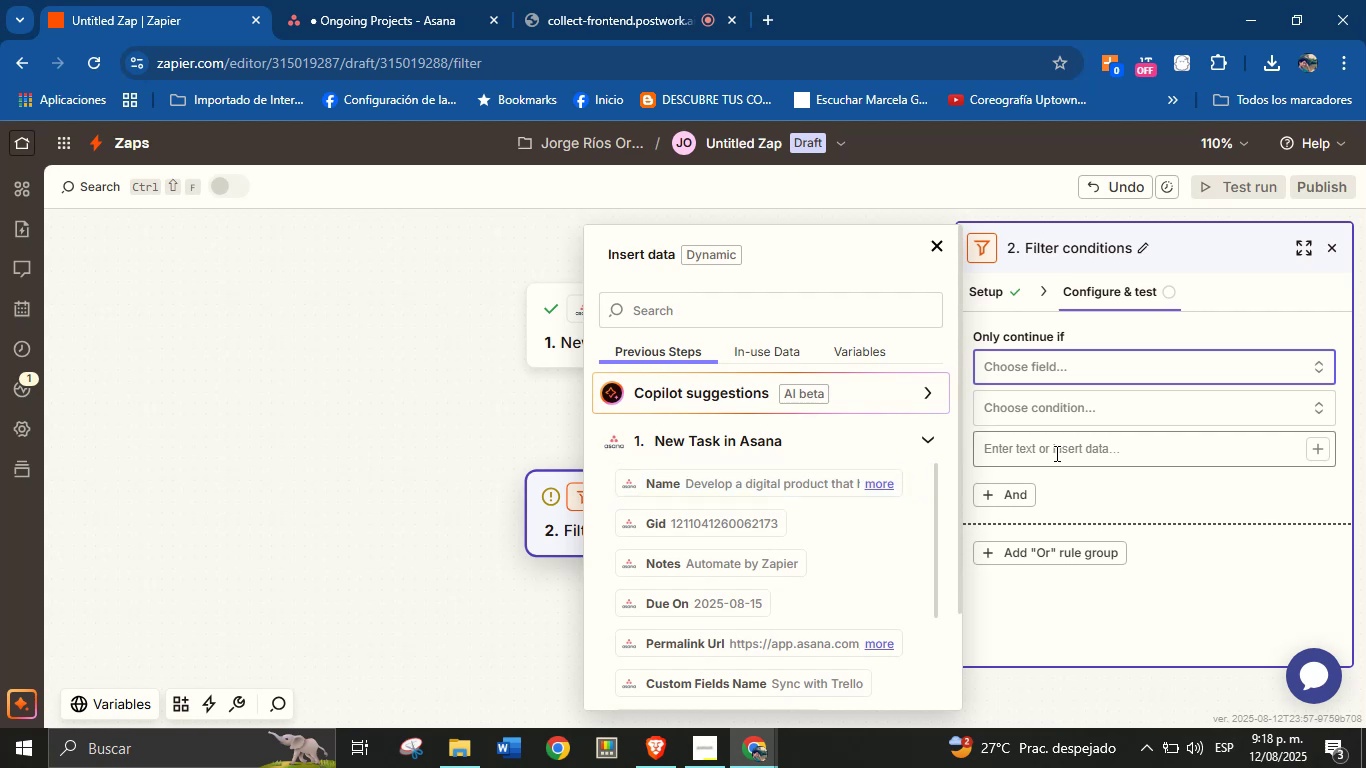 
scroll: coordinate [743, 504], scroll_direction: down, amount: 1.0
 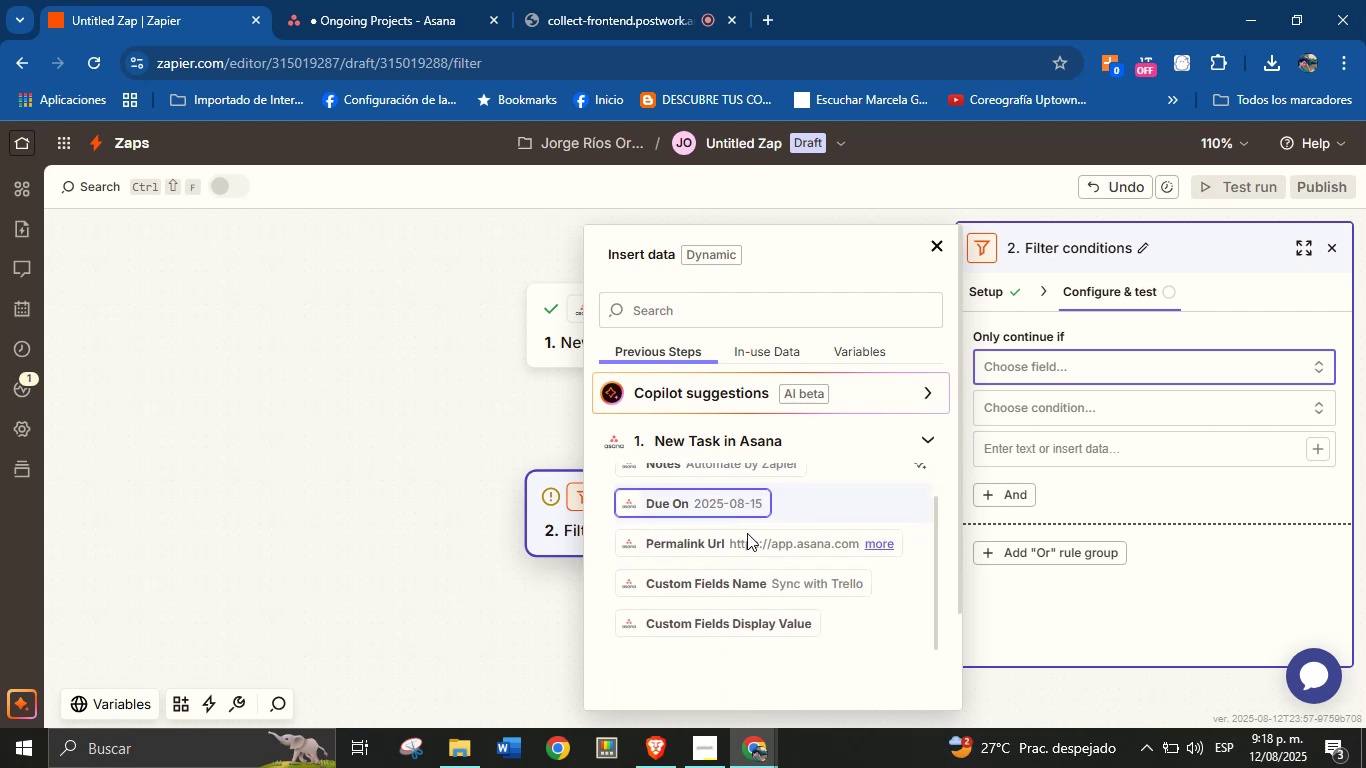 
scroll: coordinate [748, 573], scroll_direction: none, amount: 0.0
 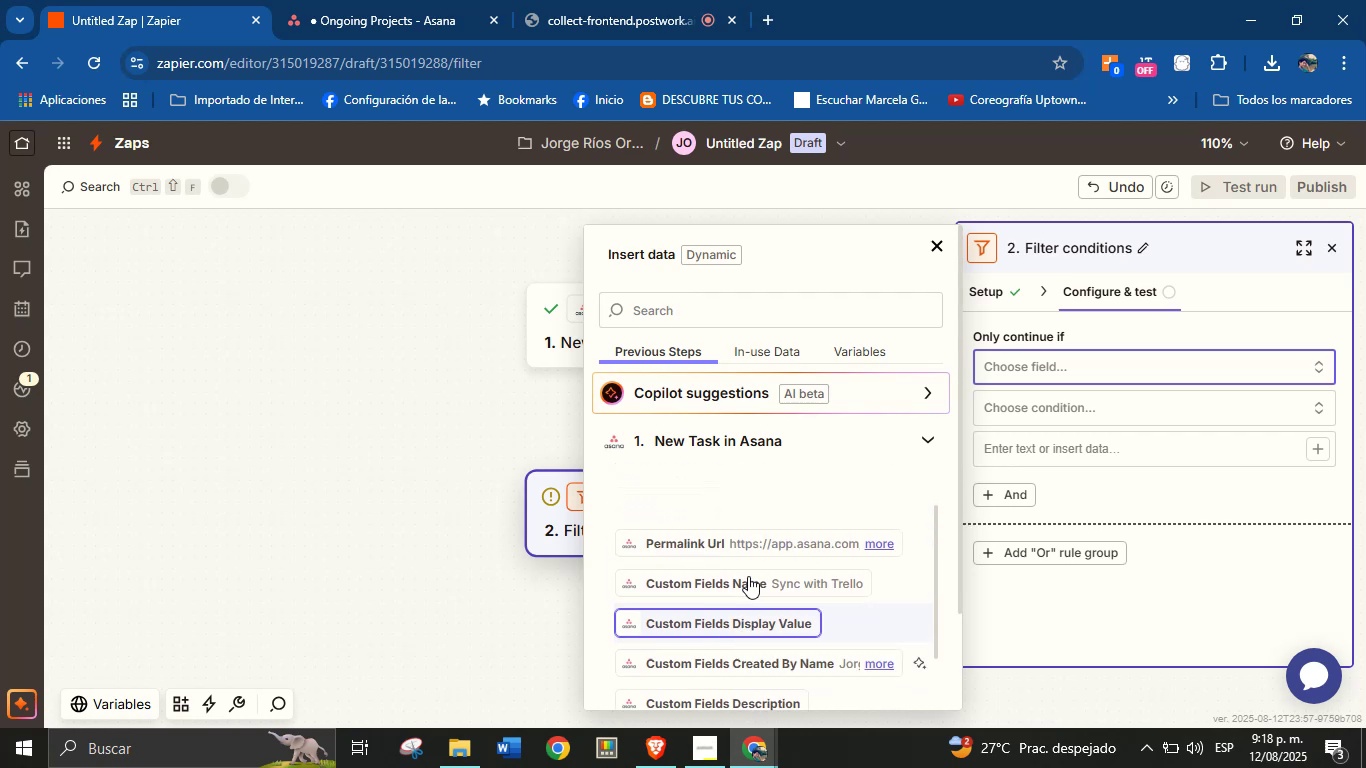 
scroll: coordinate [745, 569], scroll_direction: up, amount: 4.0
 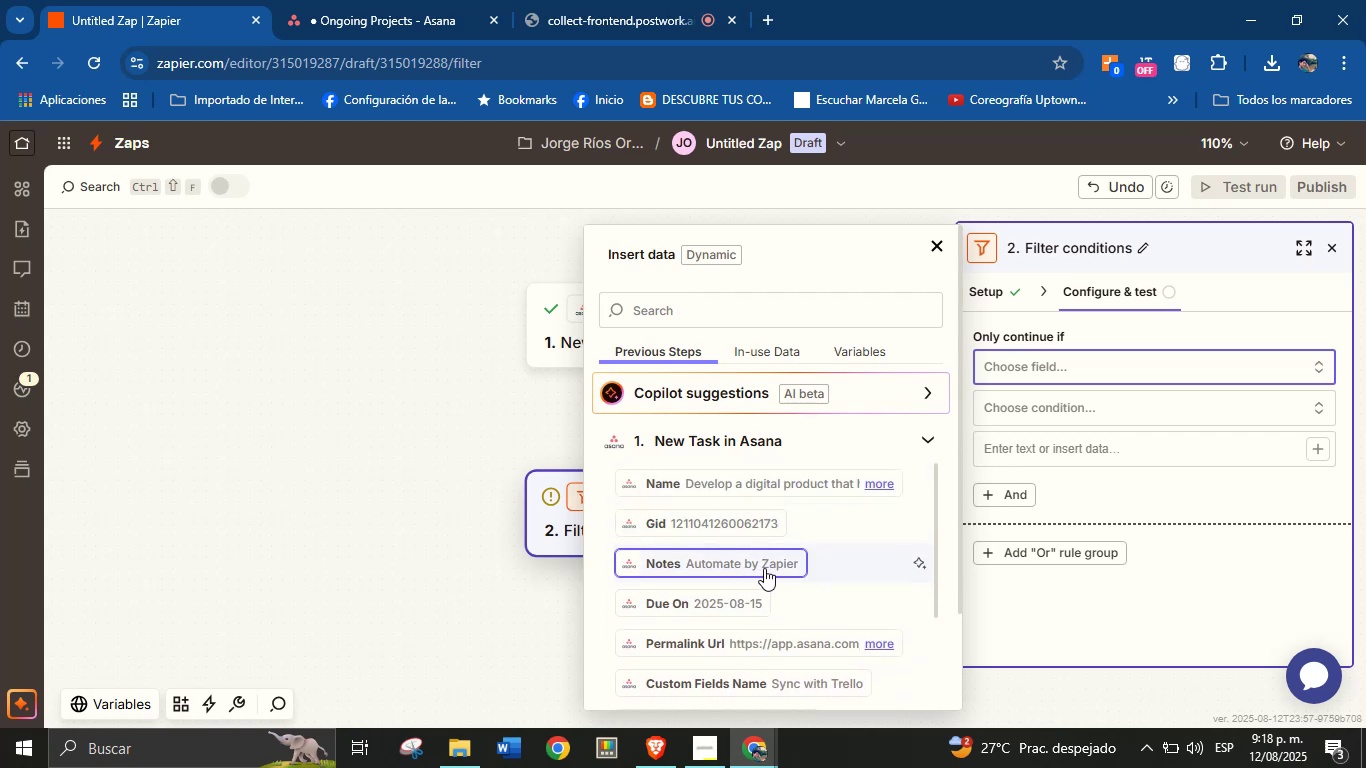 
scroll: coordinate [815, 524], scroll_direction: down, amount: 14.0
 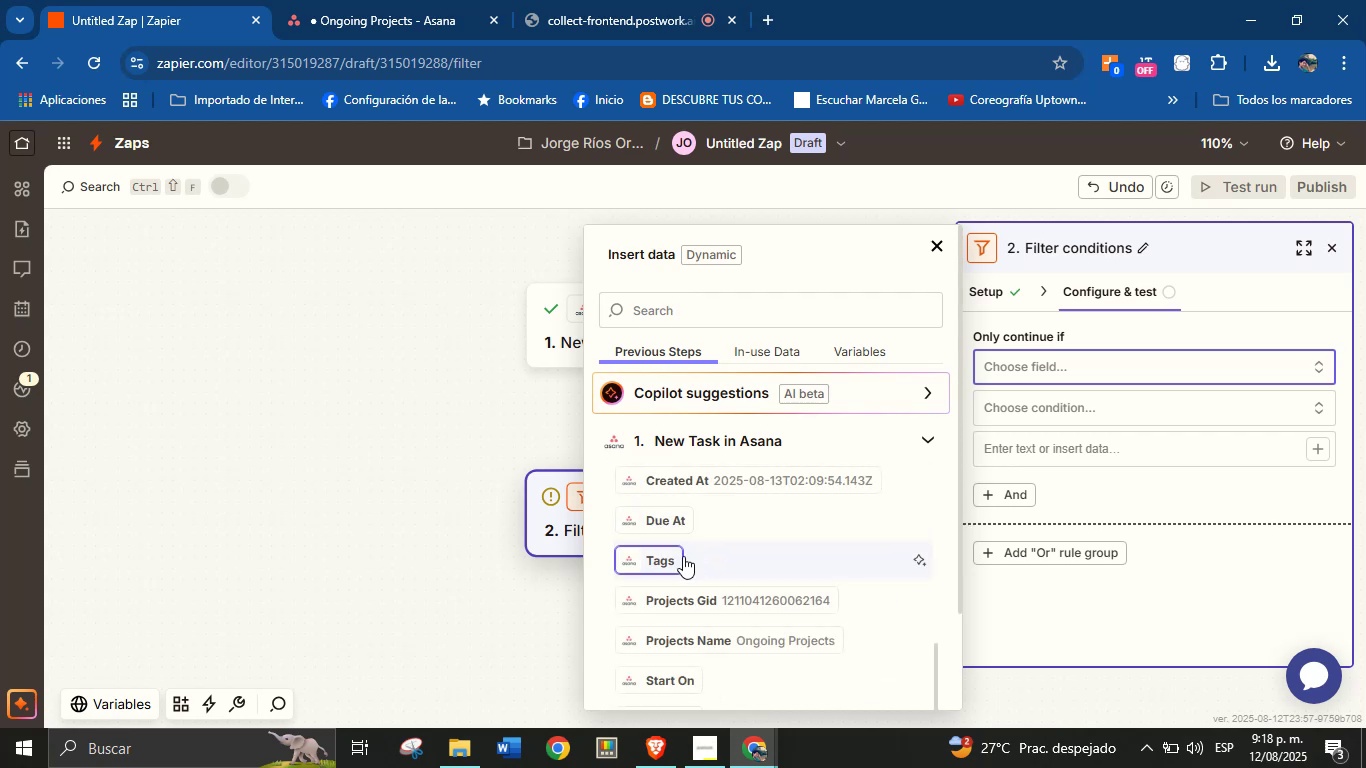 
left_click([666, 559])
 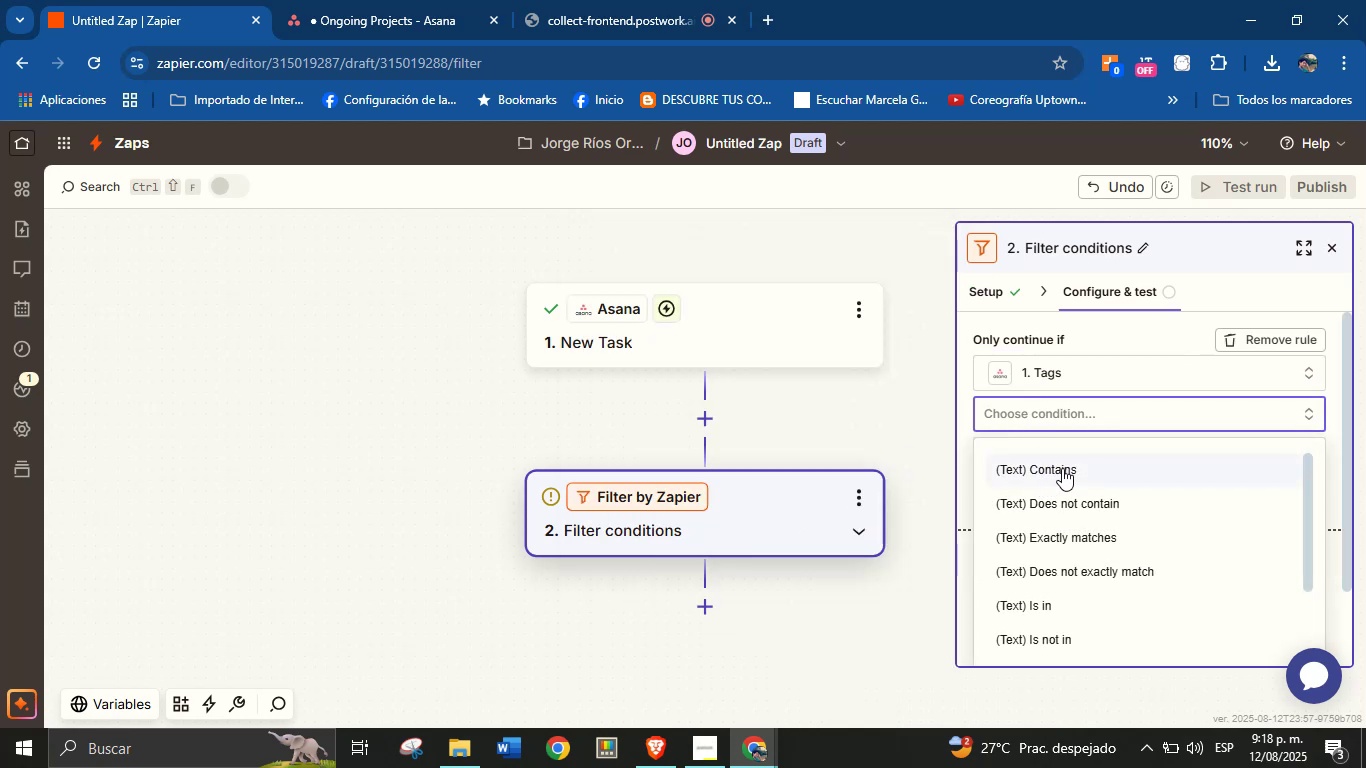 
left_click([1062, 529])
 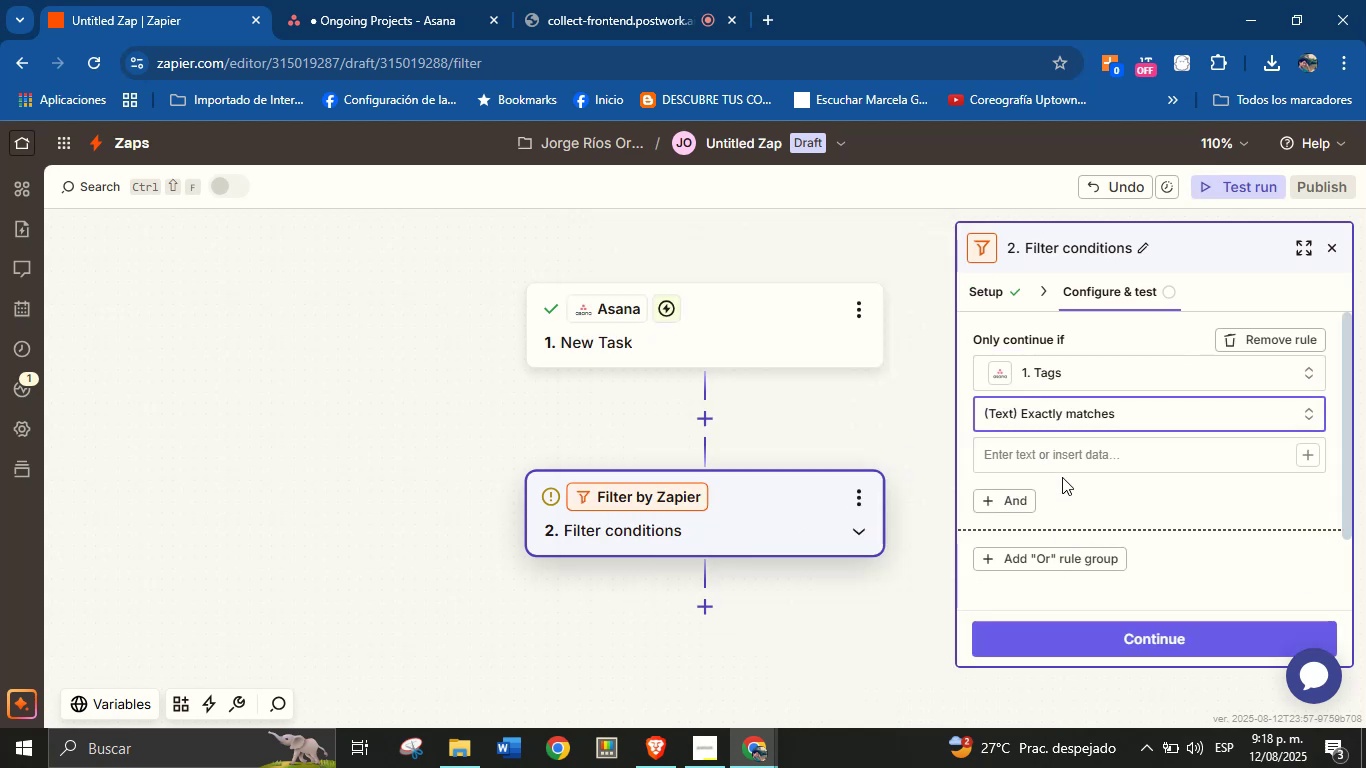 
left_click([1062, 450])
 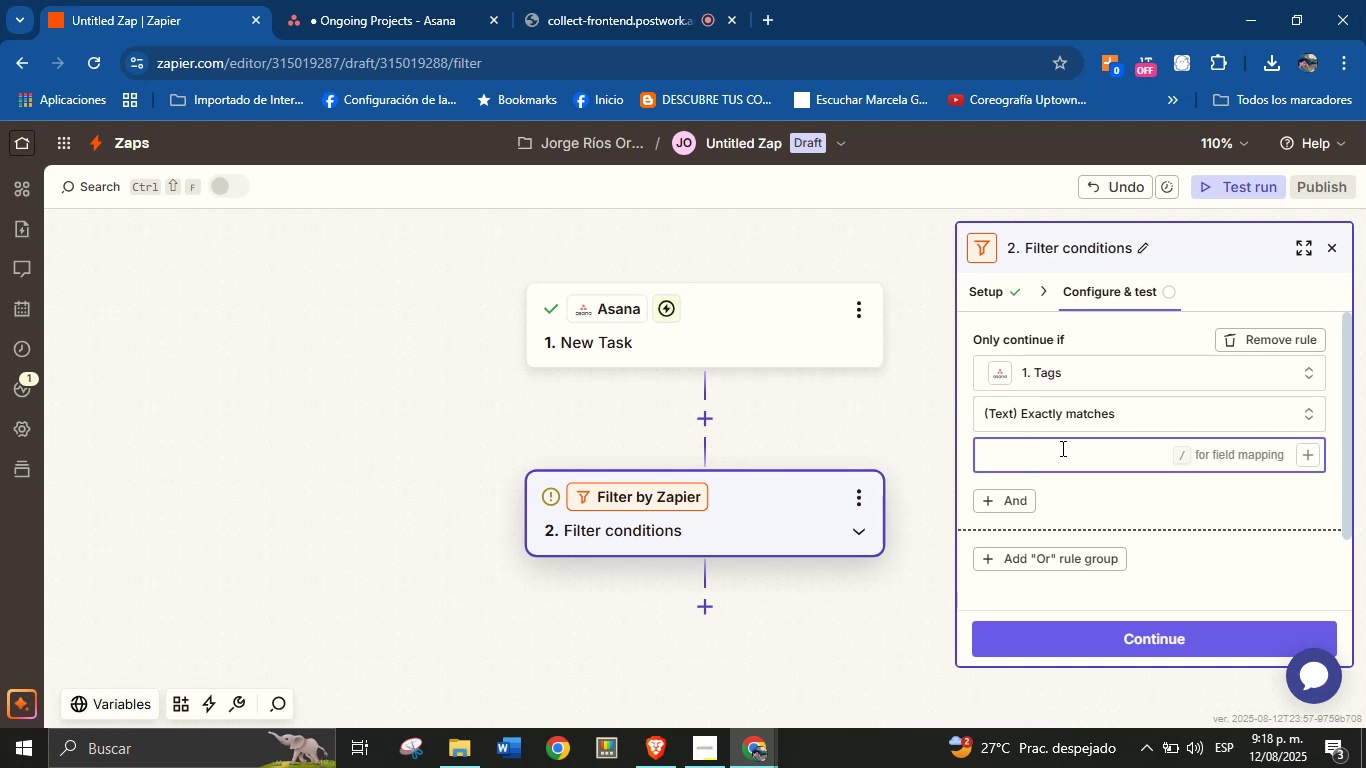 
wait(5.13)
 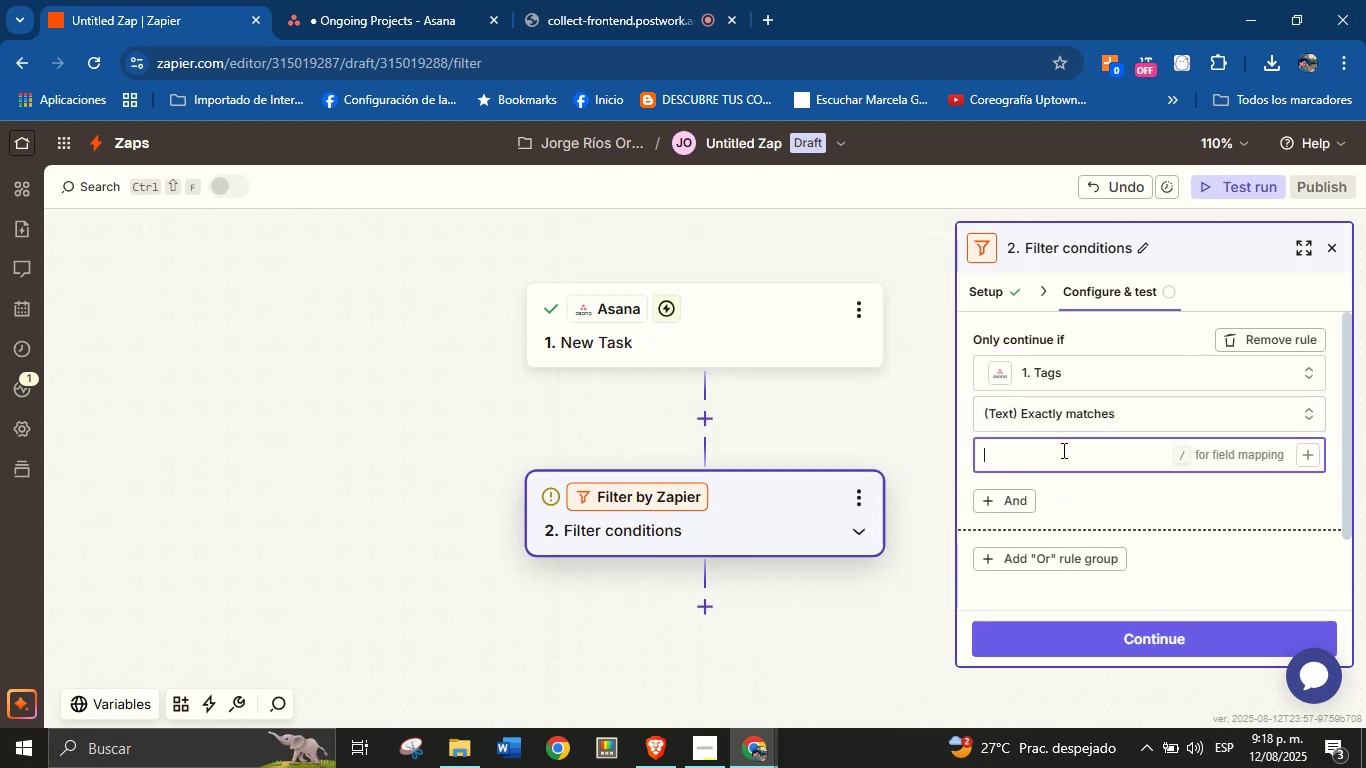 
type(Automate)
 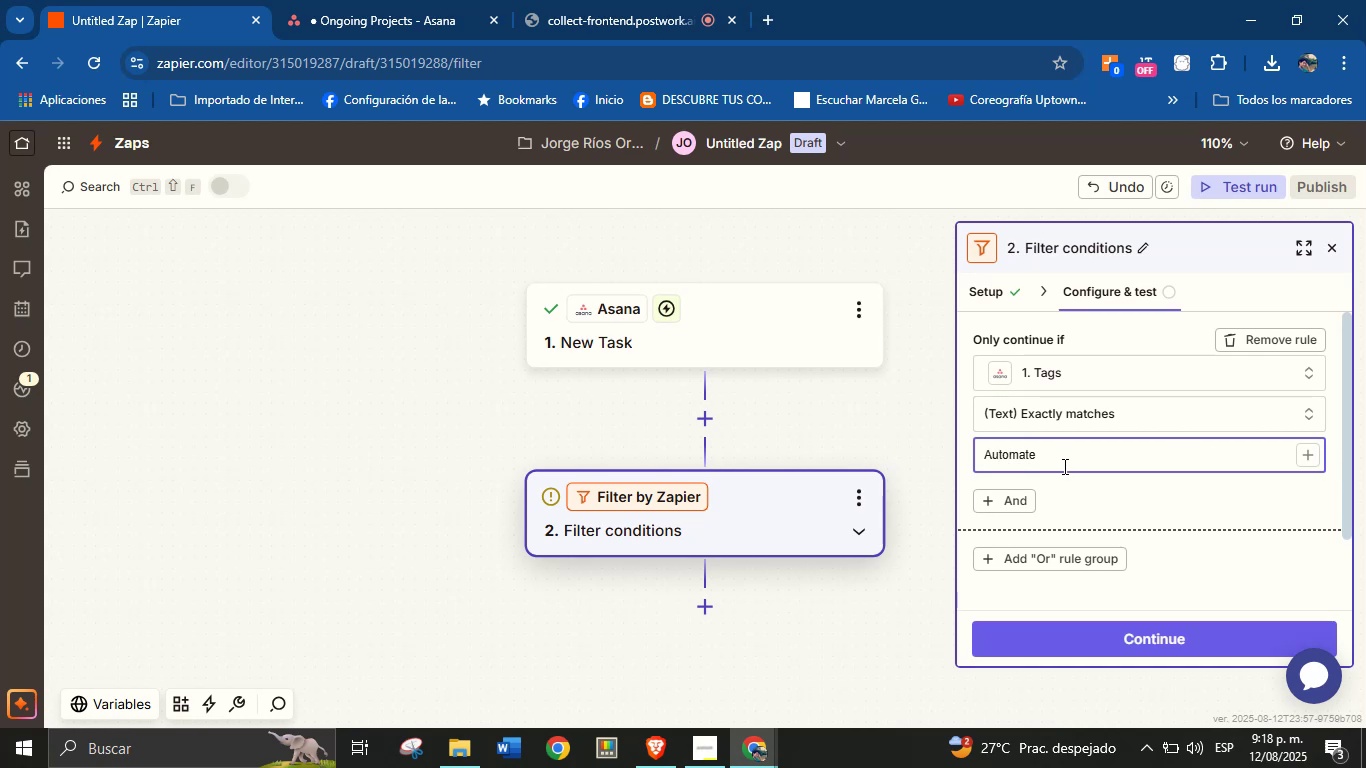 
left_click([1070, 479])
 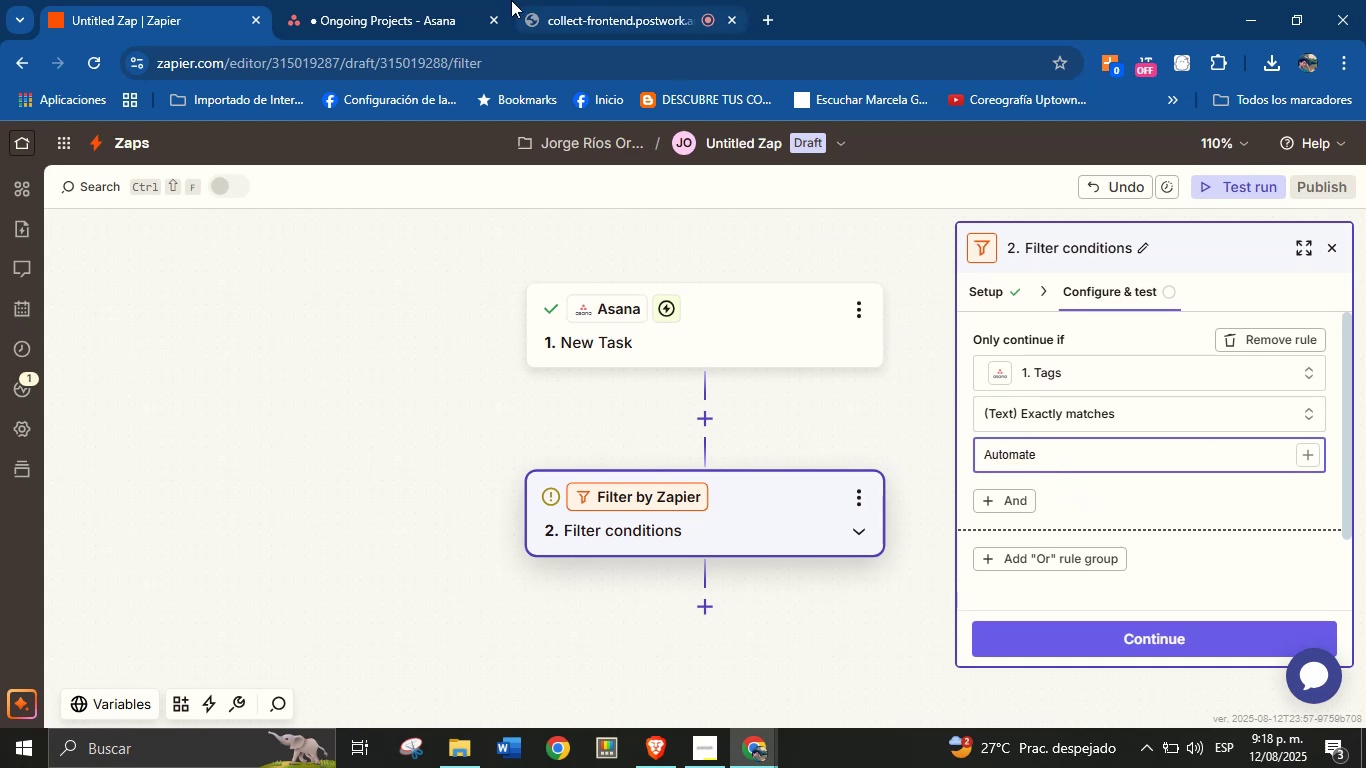 
left_click([399, 0])
 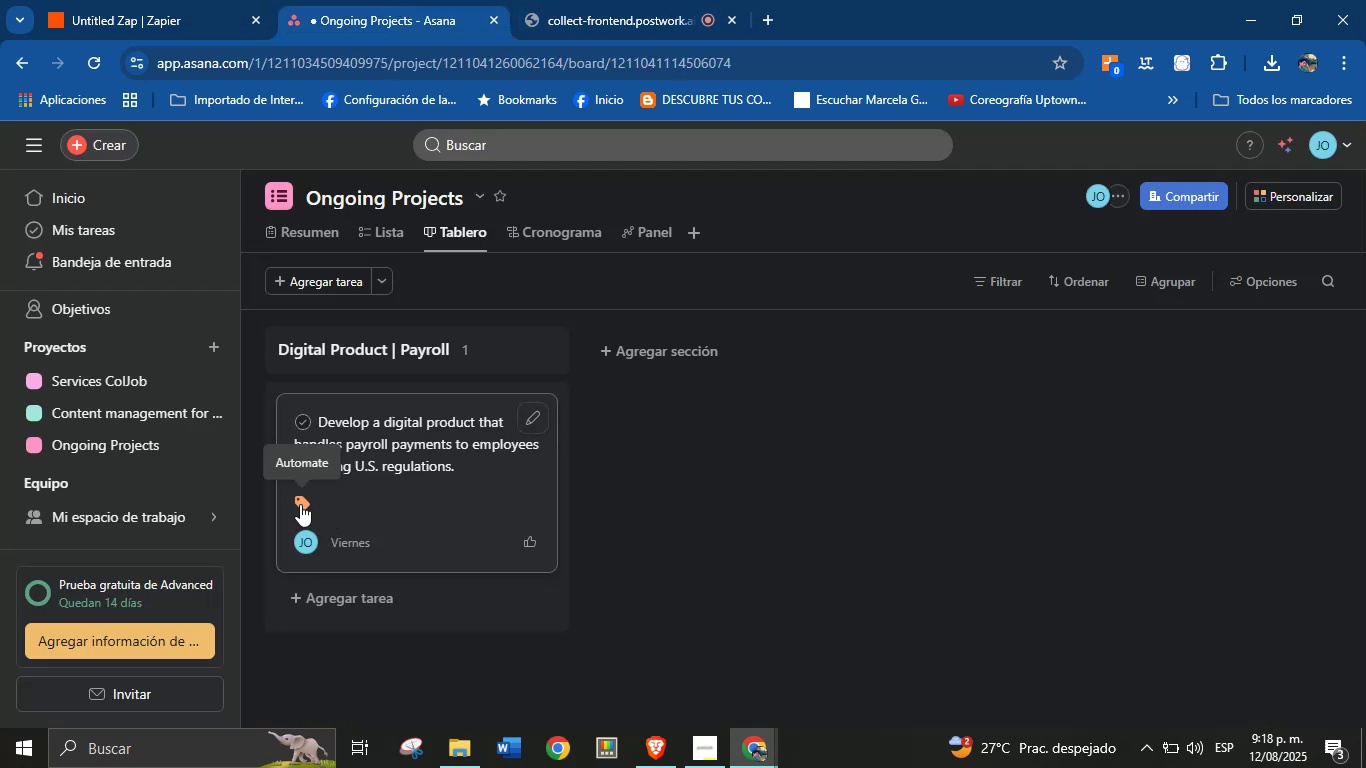 
left_click([175, 0])
 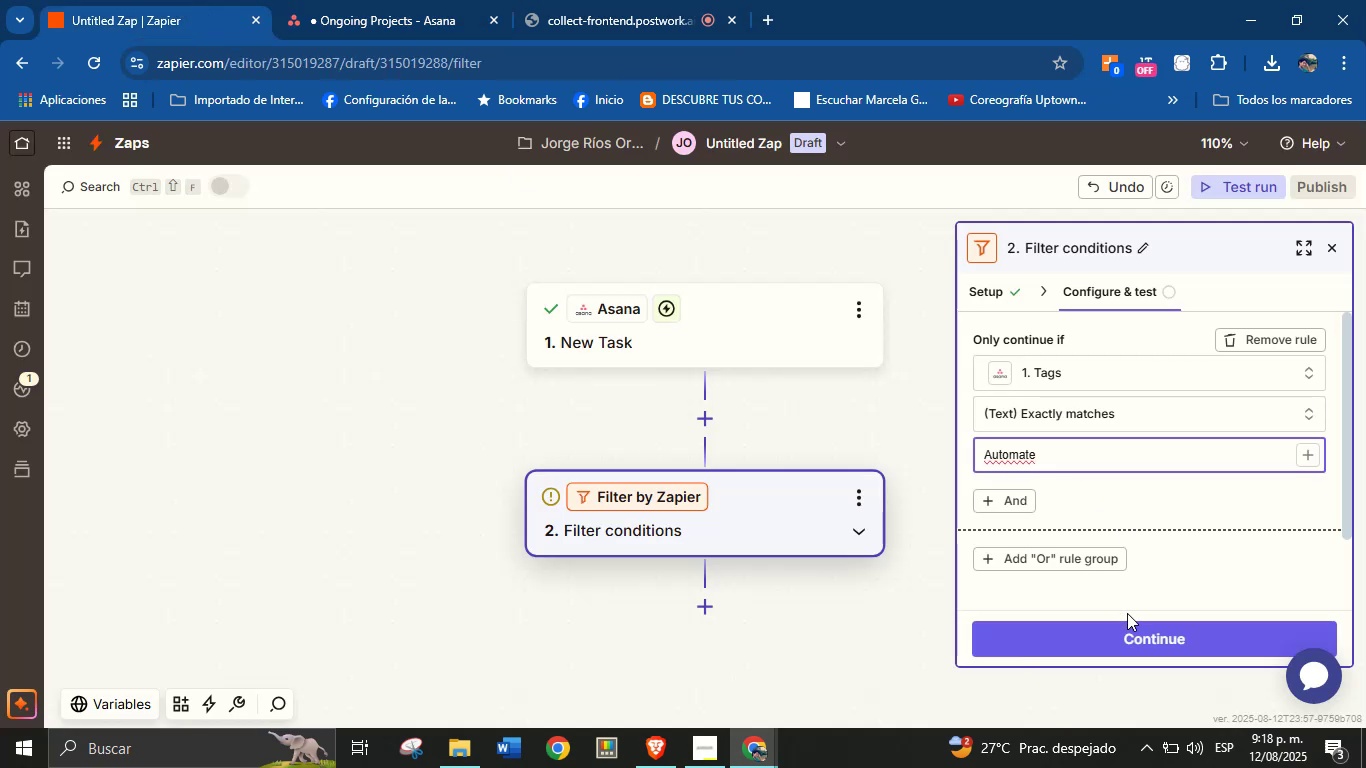 
left_click([1127, 627])
 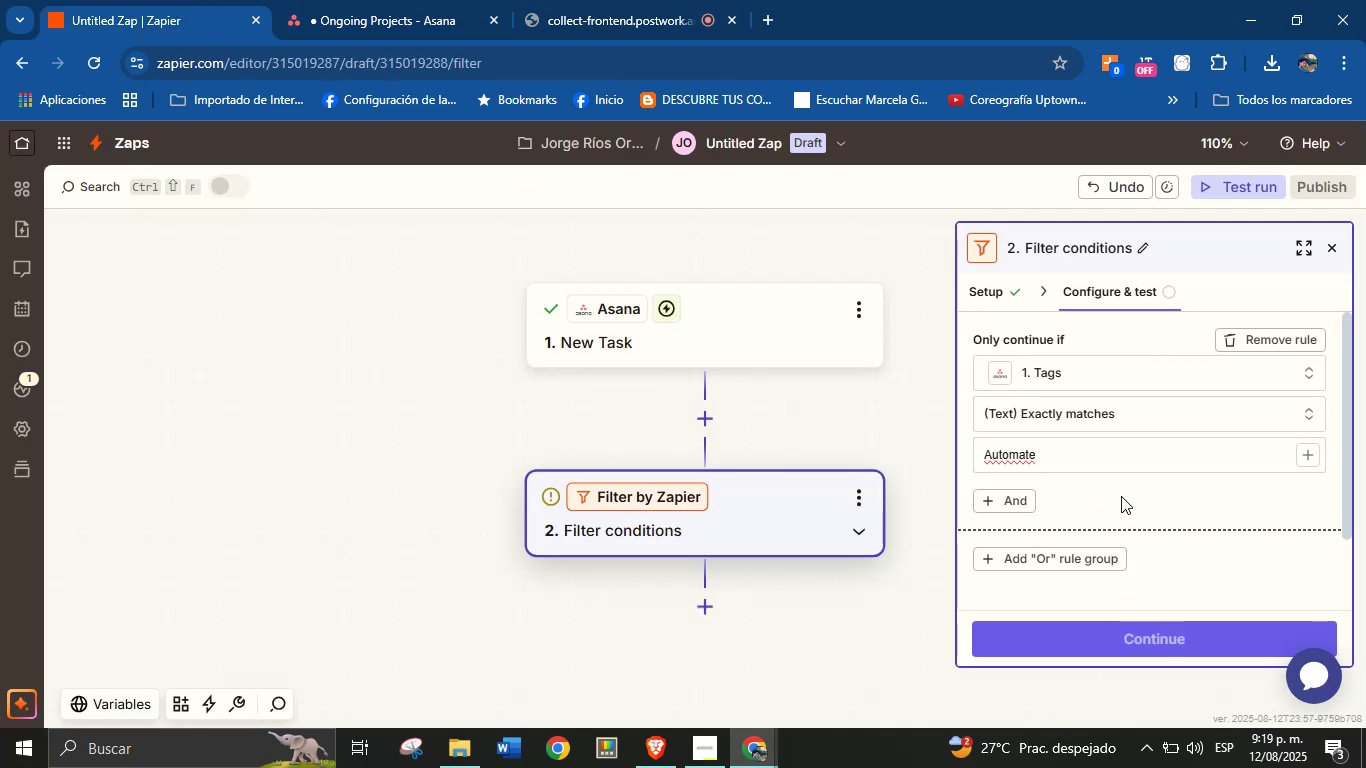 
scroll: coordinate [1125, 494], scroll_direction: down, amount: 3.0
 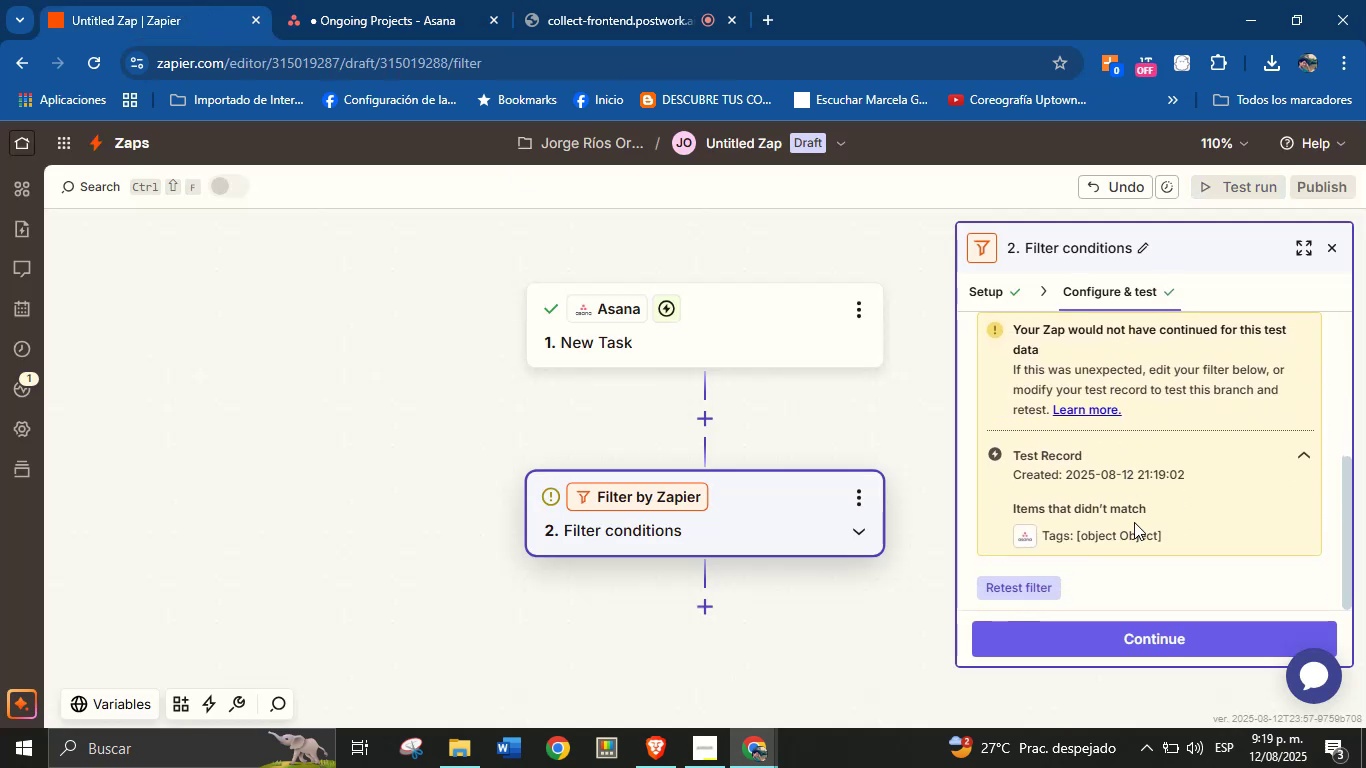 
scroll: coordinate [1130, 549], scroll_direction: up, amount: 3.0
 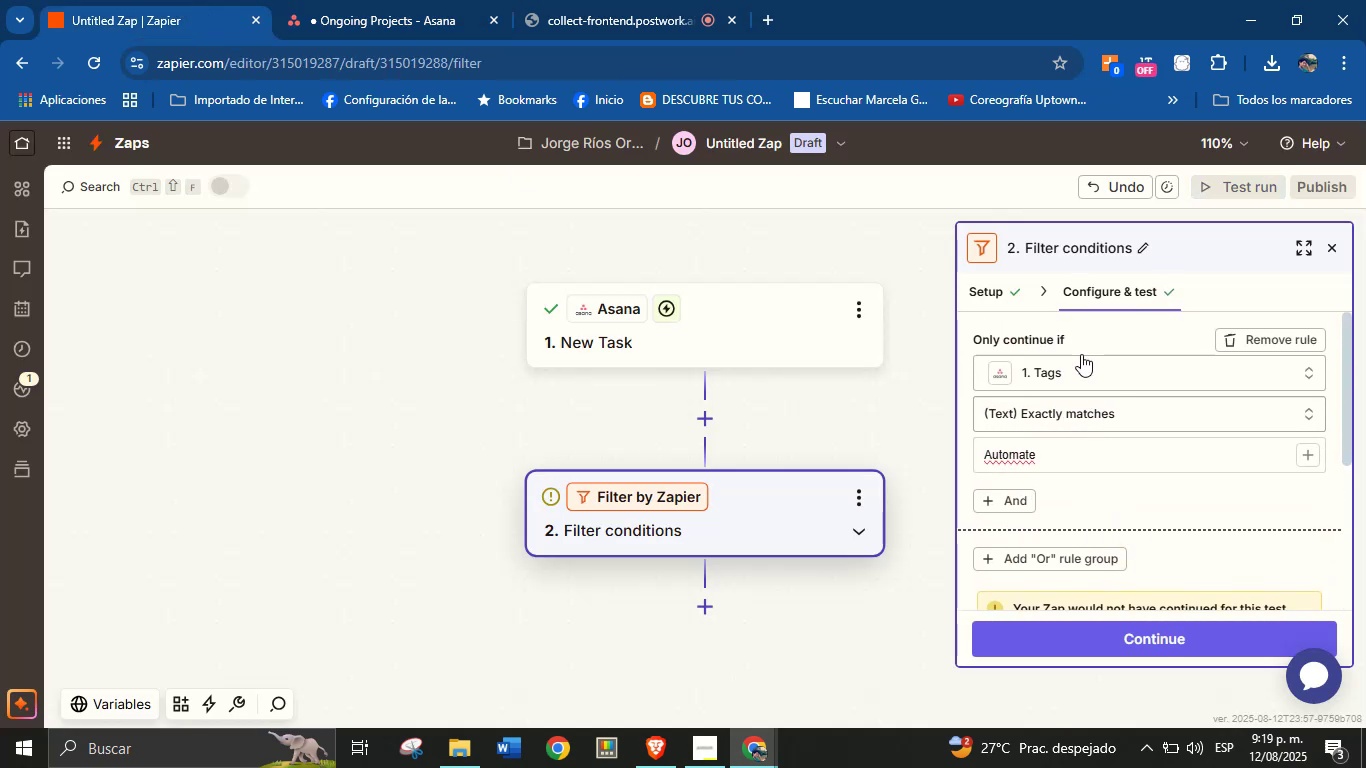 
left_click([1019, 297])
 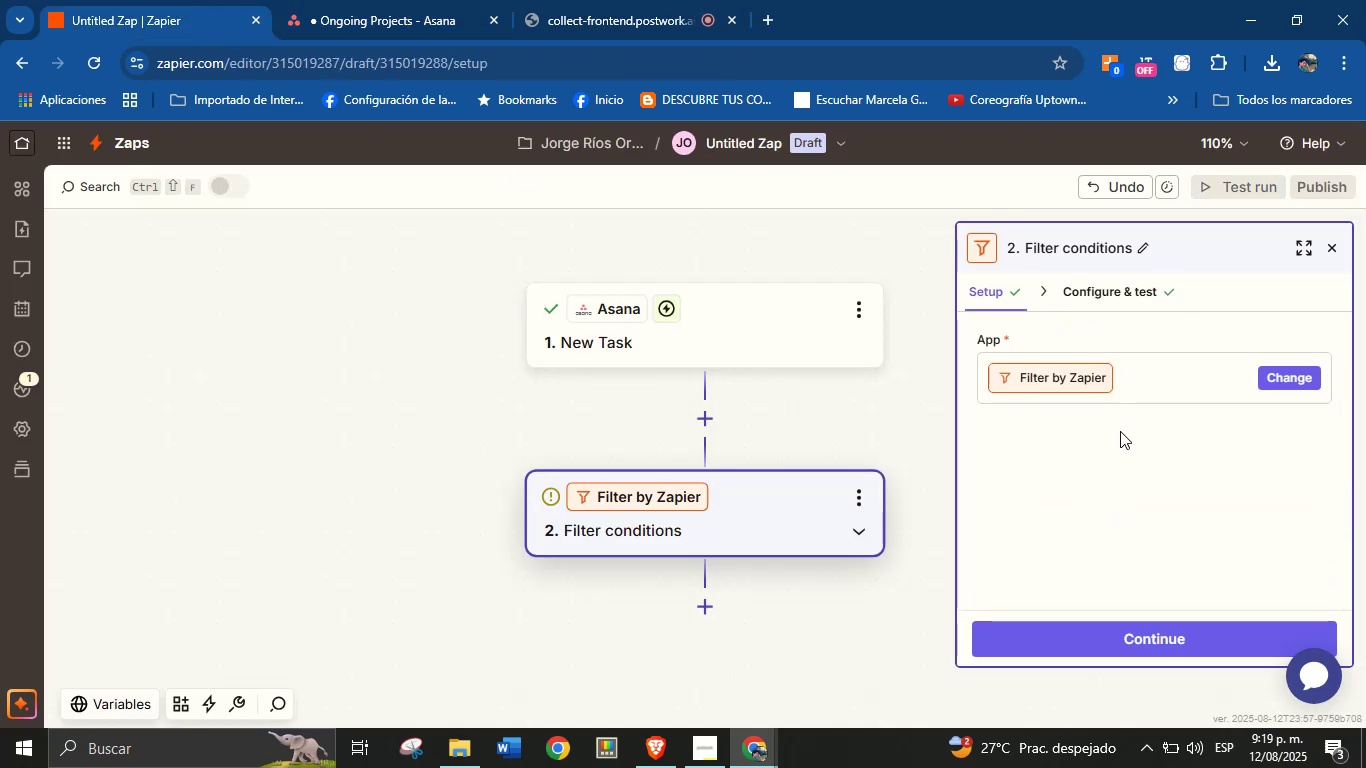 
left_click([730, 312])
 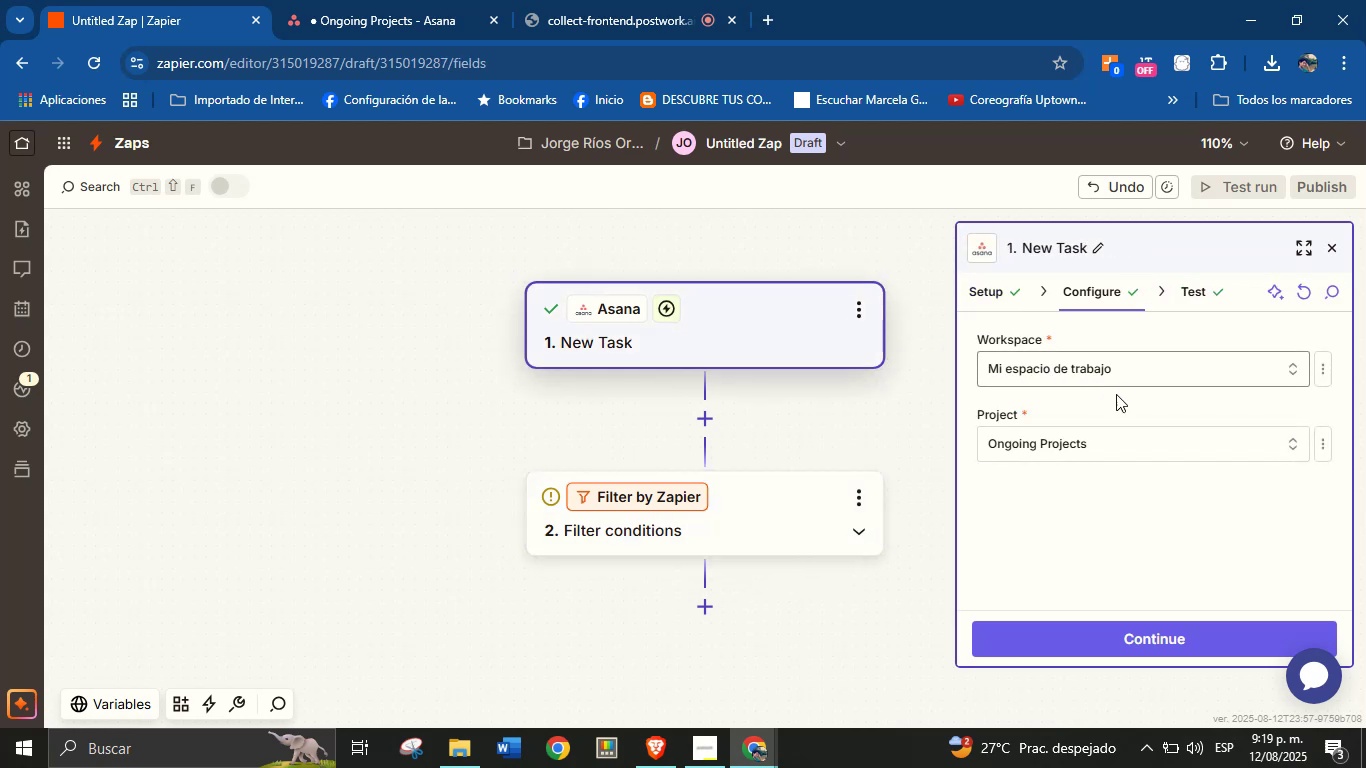 
left_click([1114, 437])
 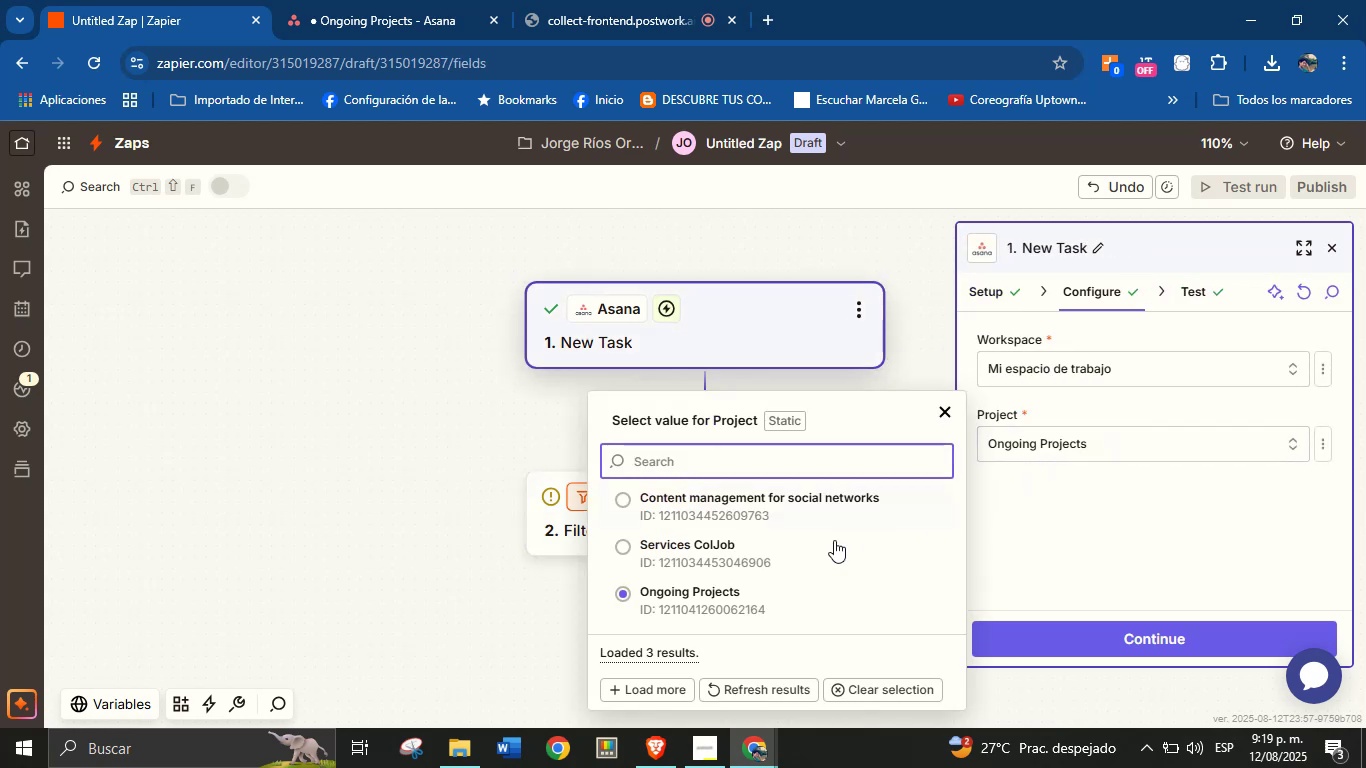 
left_click([746, 594])
 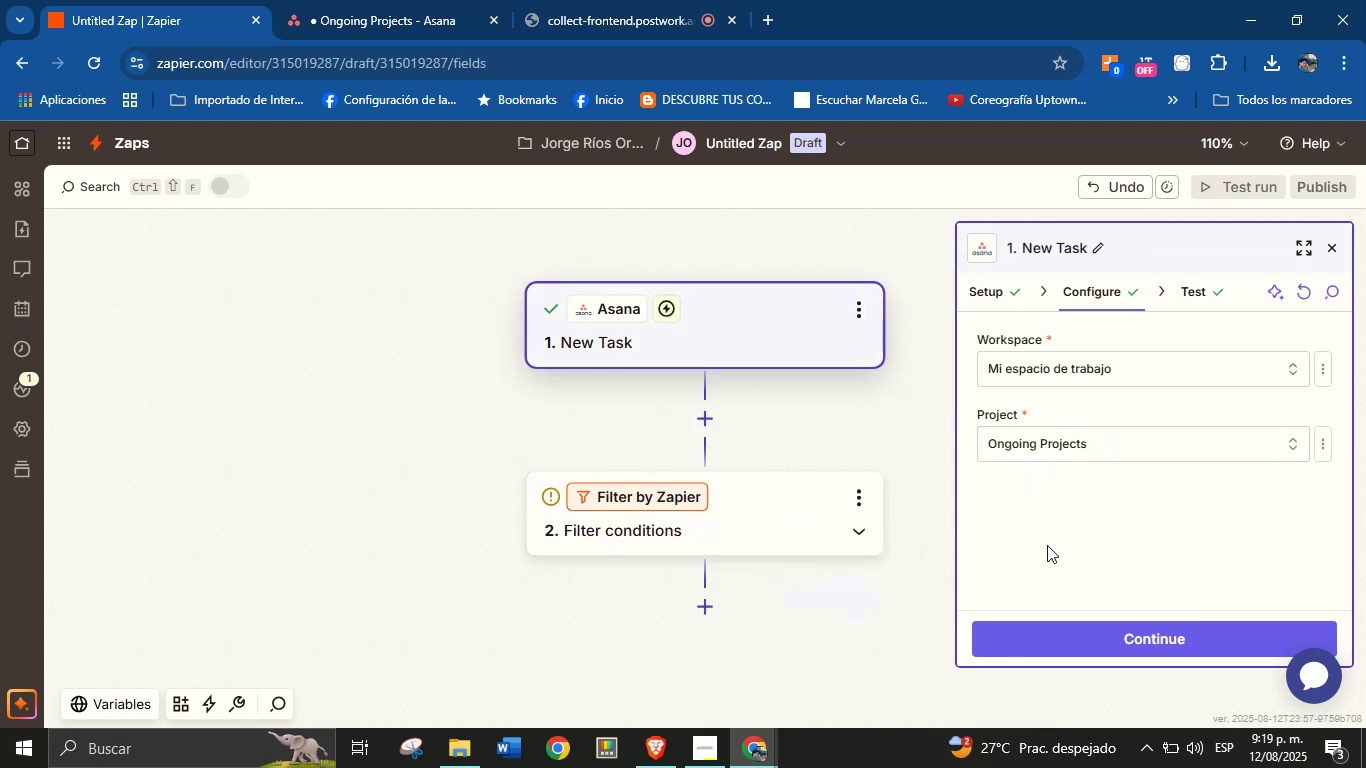 
scroll: coordinate [1097, 516], scroll_direction: down, amount: 2.0
 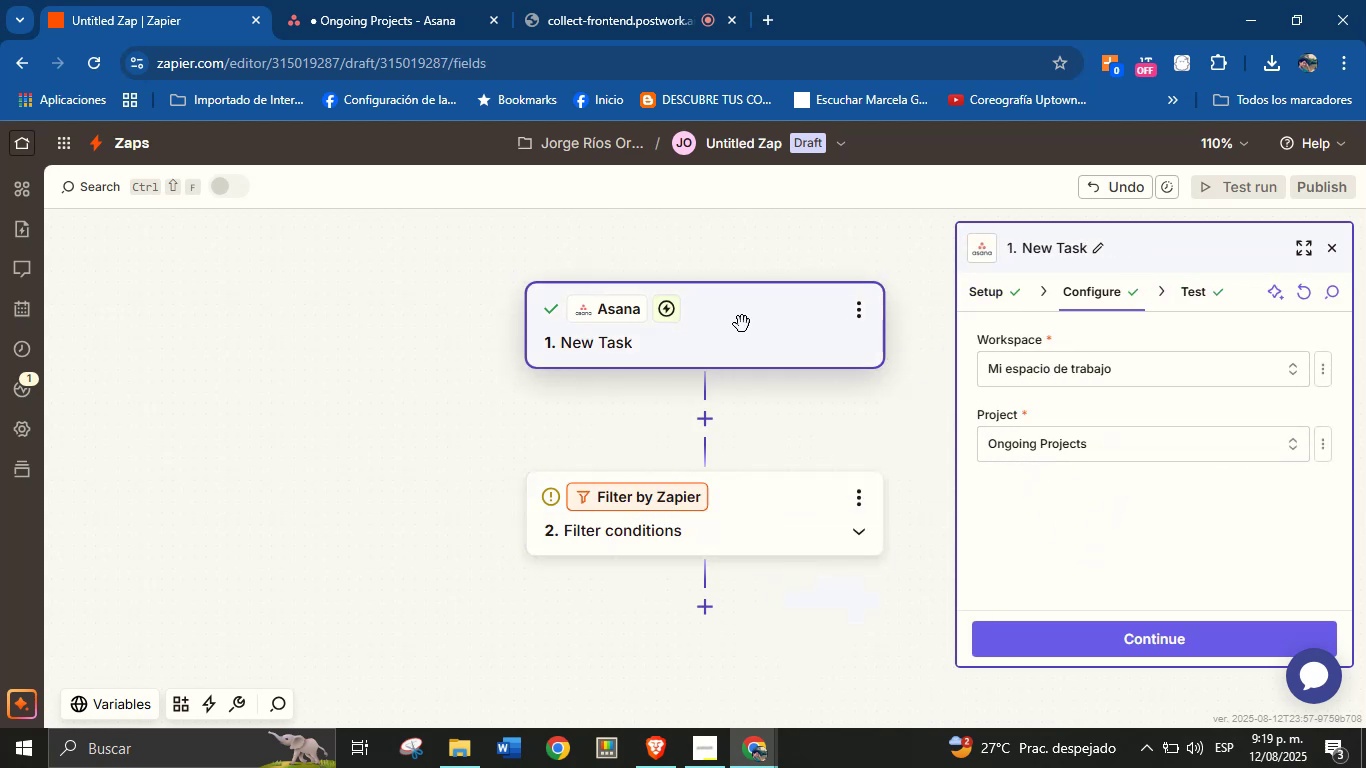 
wait(9.11)
 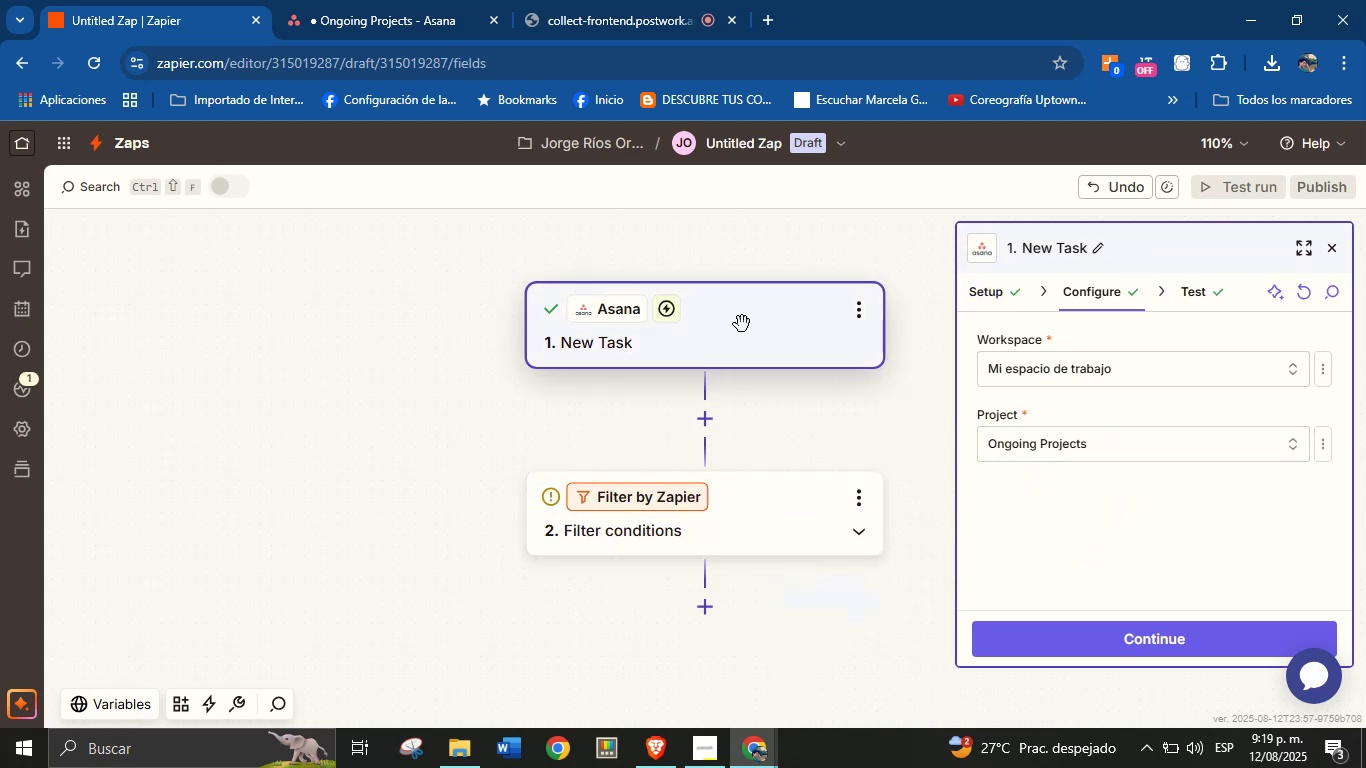 
left_click([998, 289])
 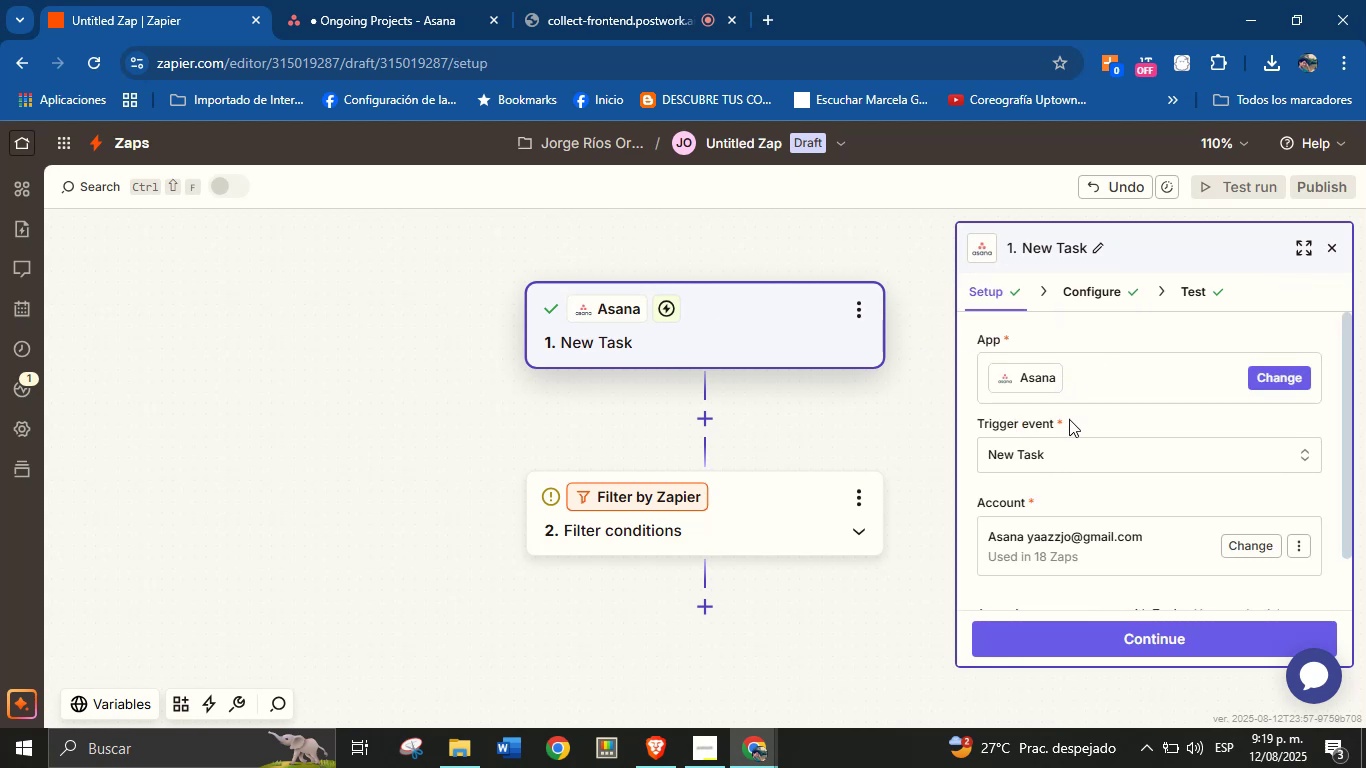 
left_click([1068, 455])
 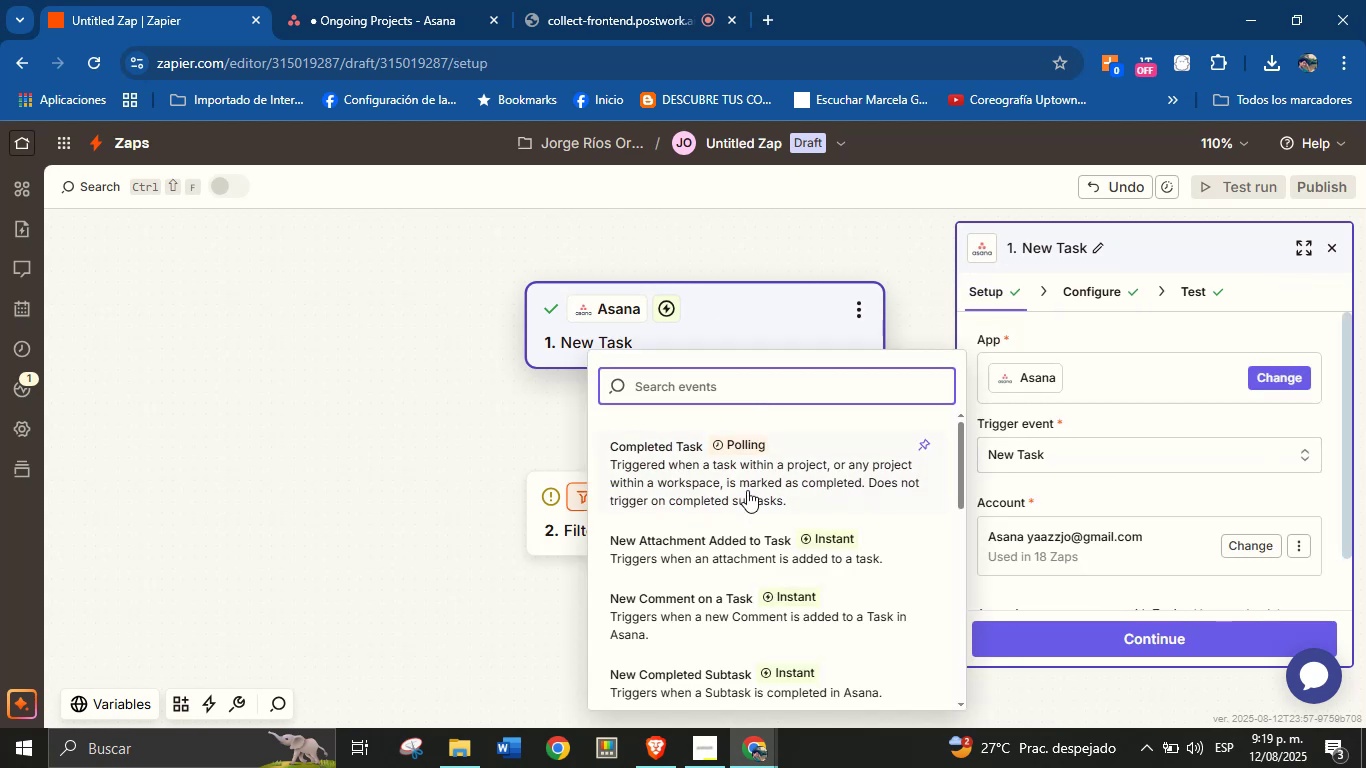 
scroll: coordinate [750, 543], scroll_direction: down, amount: 3.0
 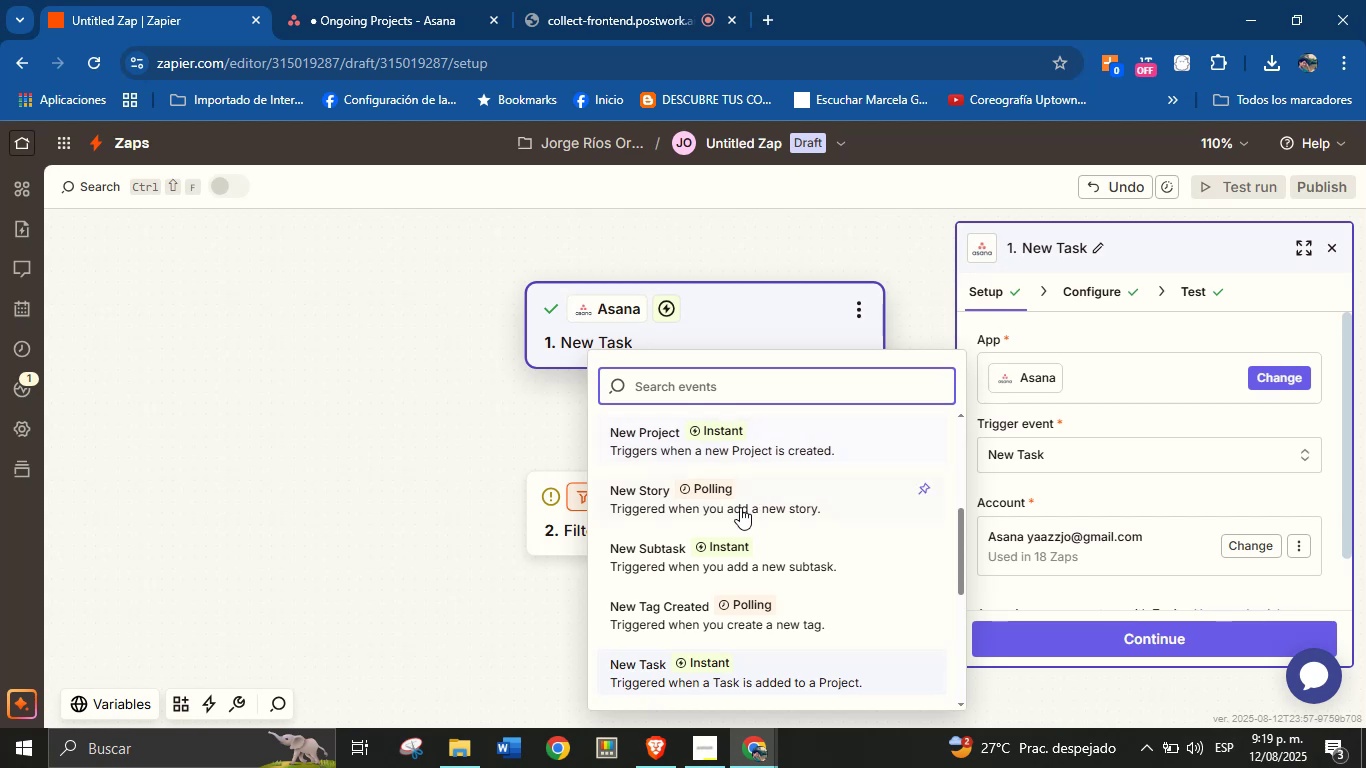 
scroll: coordinate [758, 565], scroll_direction: up, amount: 1.0
 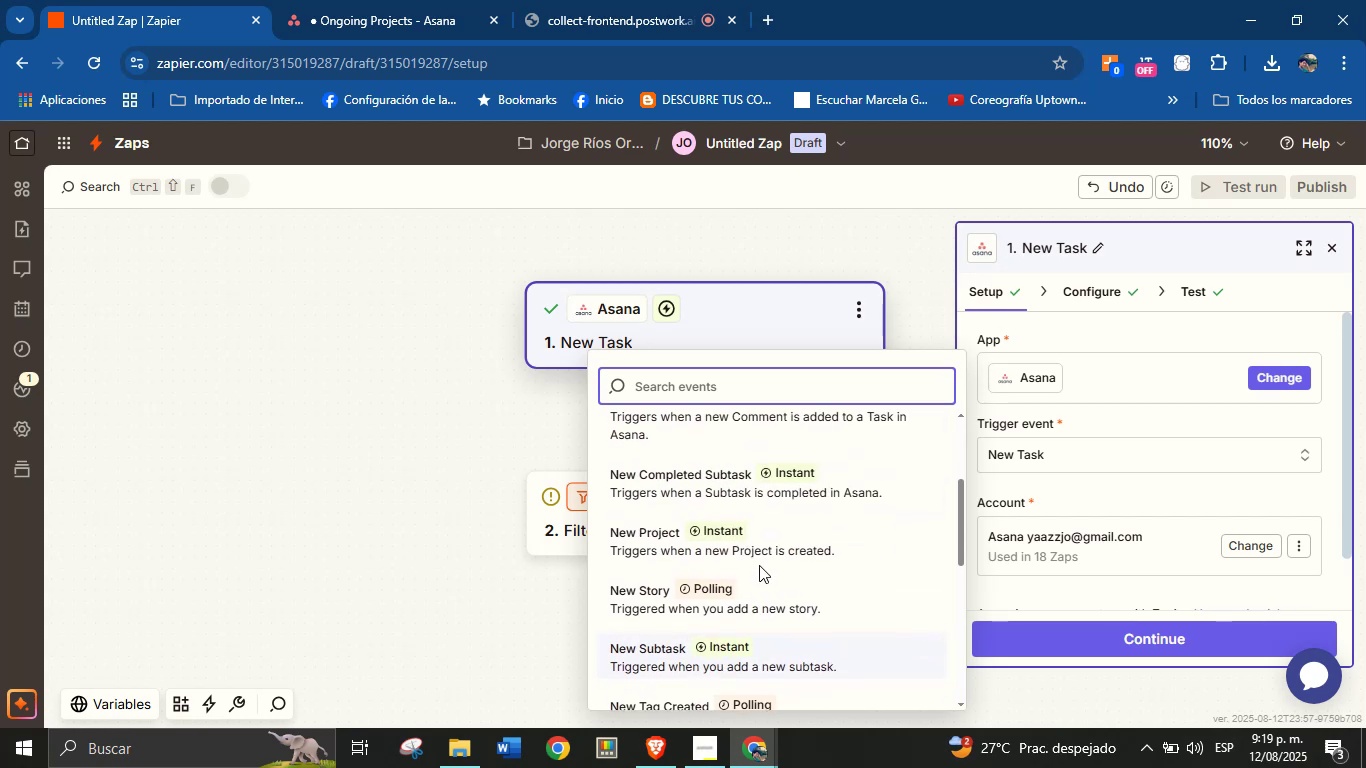 
scroll: coordinate [771, 565], scroll_direction: none, amount: 0.0
 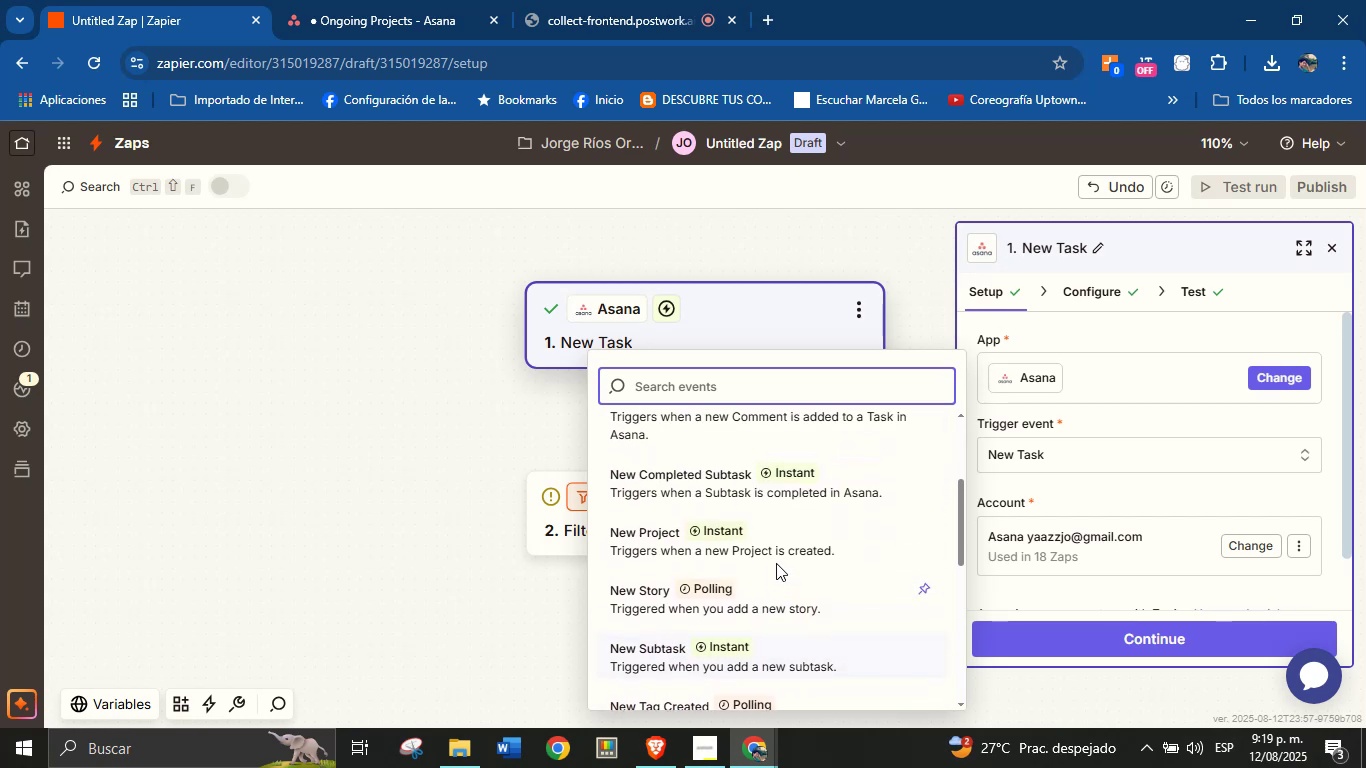 
scroll: coordinate [772, 526], scroll_direction: down, amount: 2.0
 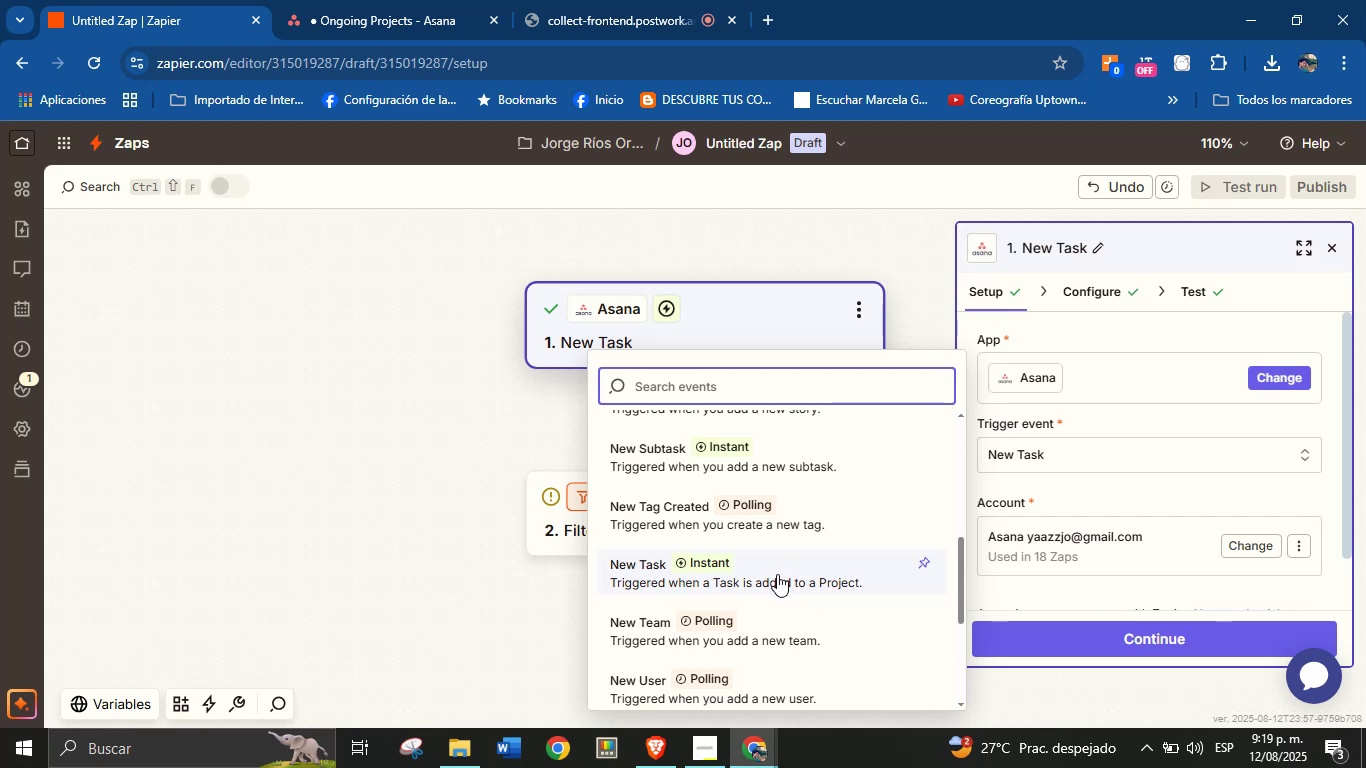 
wait(11.65)
 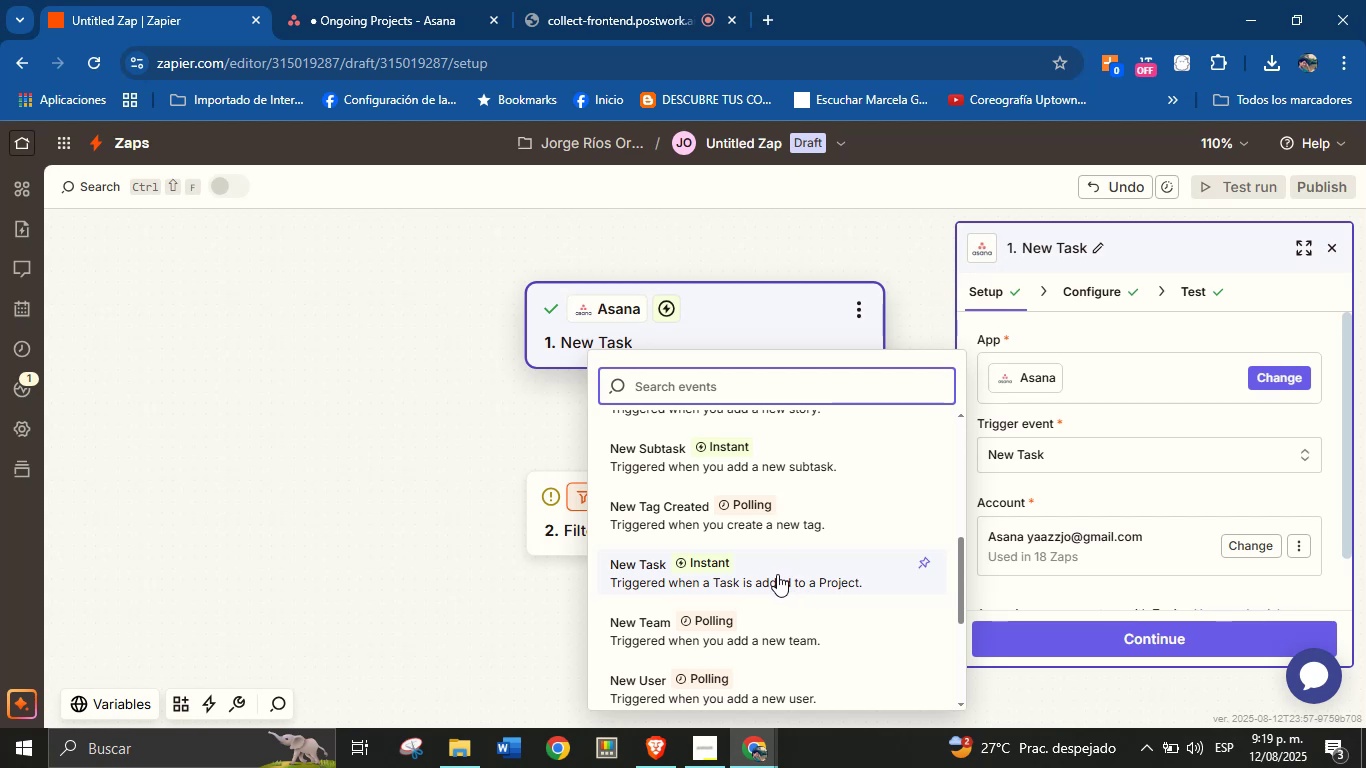 
left_click([790, 577])
 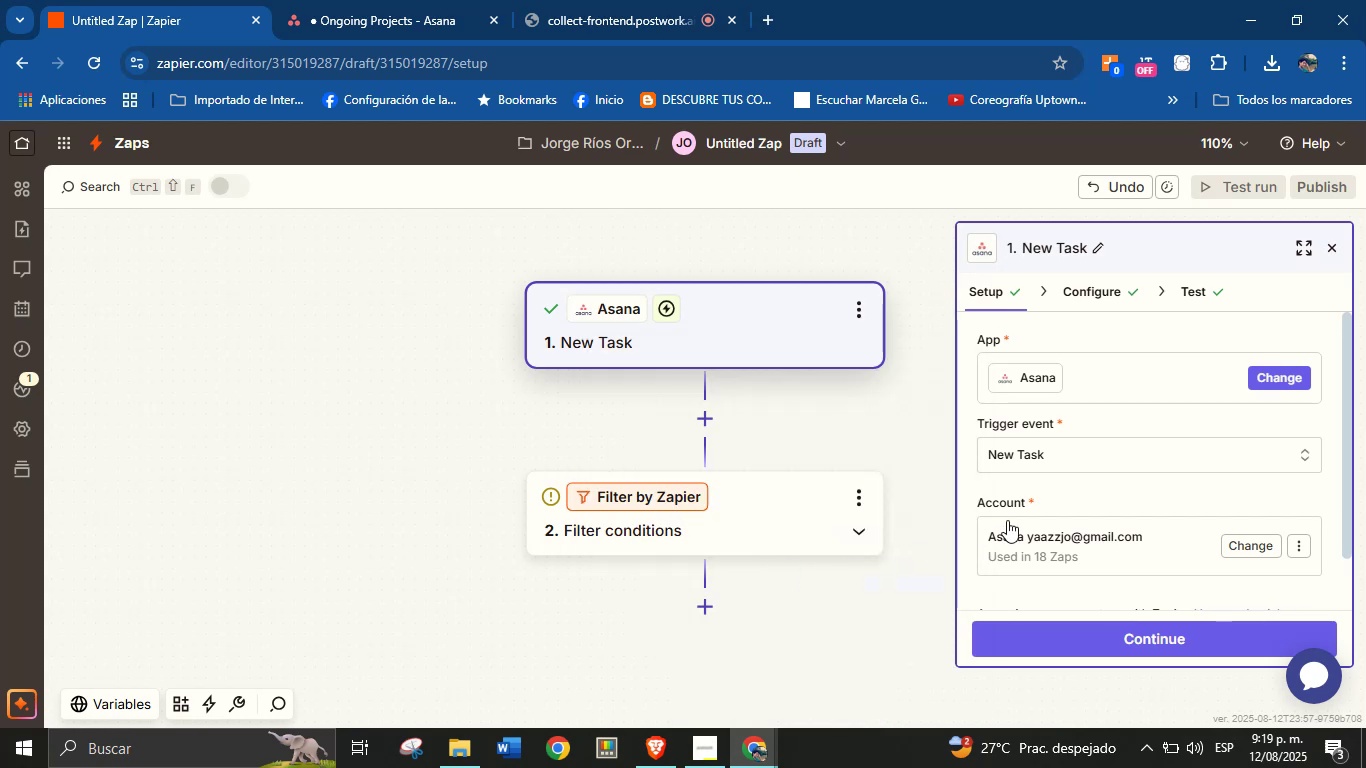 
scroll: coordinate [1091, 441], scroll_direction: down, amount: 2.0
 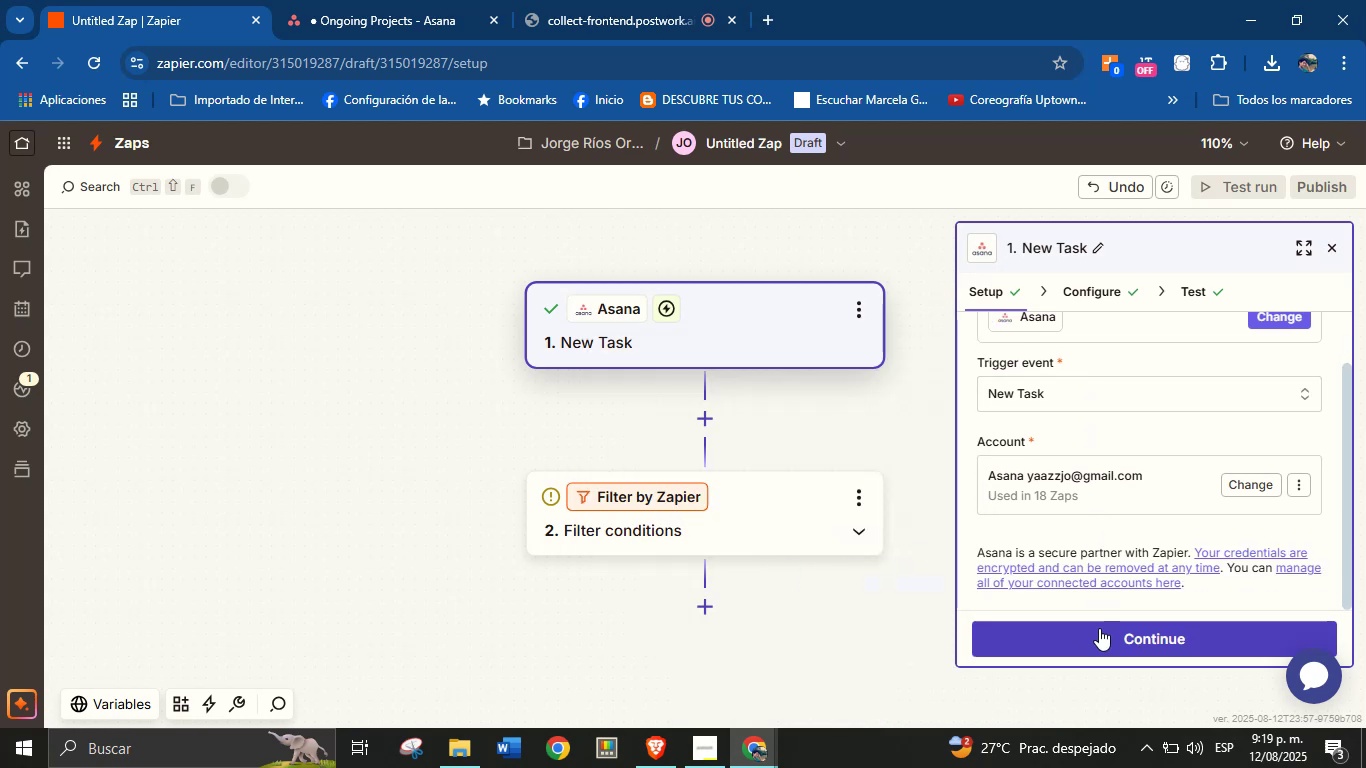 
left_click([1100, 630])
 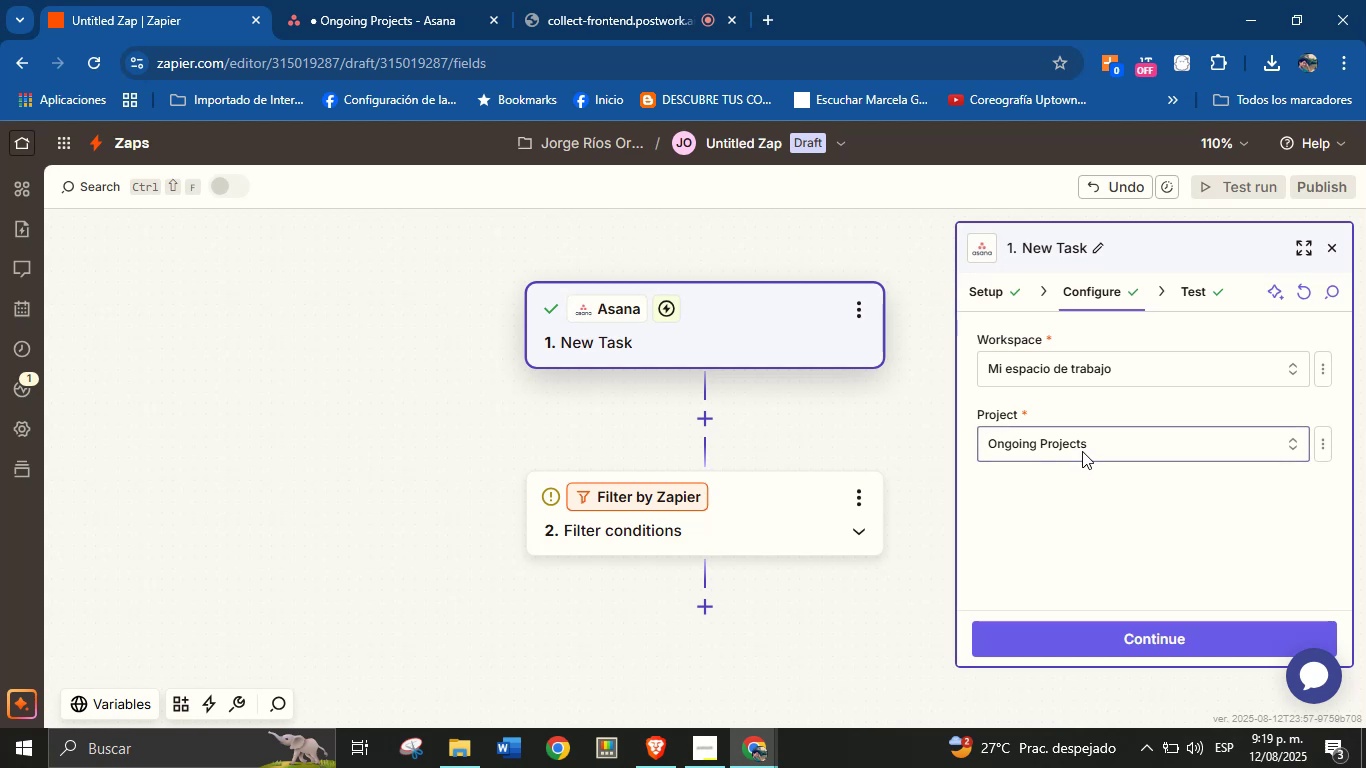 
left_click([1077, 522])
 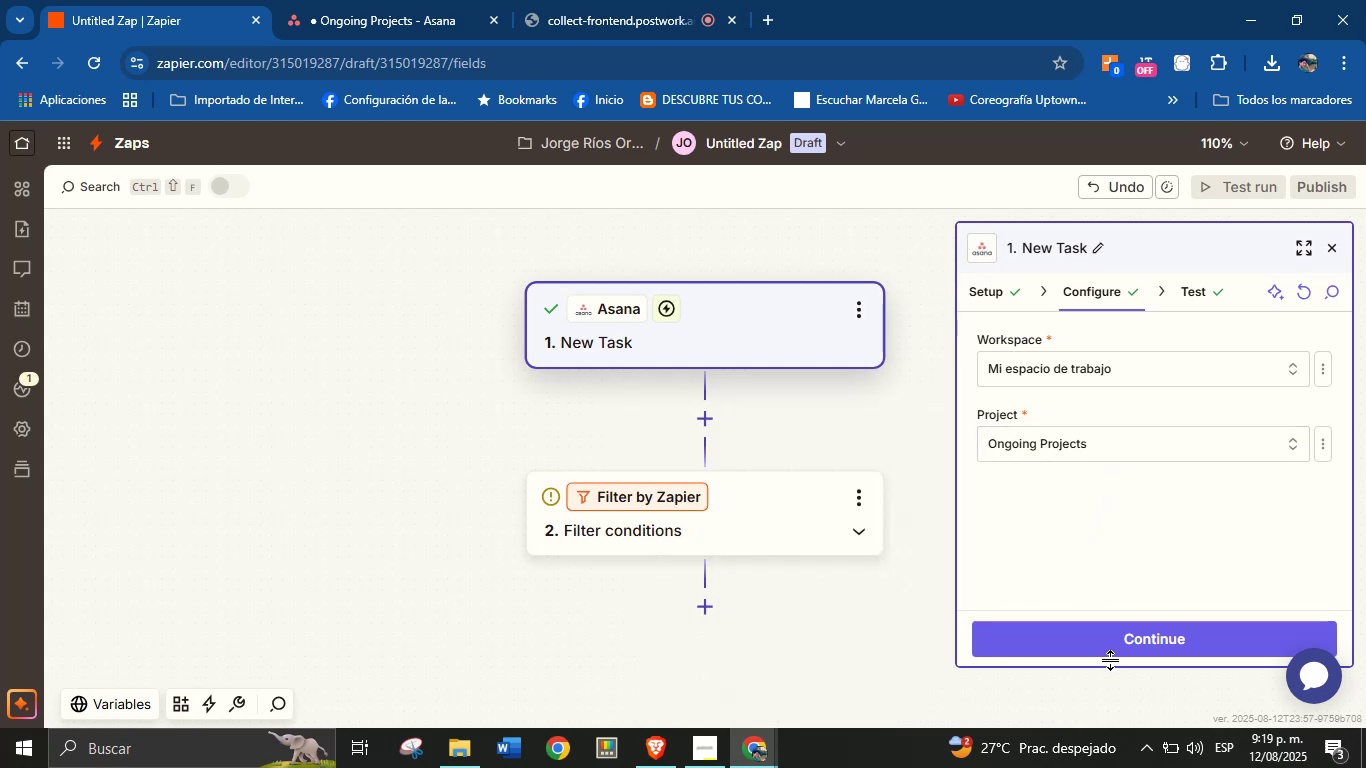 
left_click([1112, 642])
 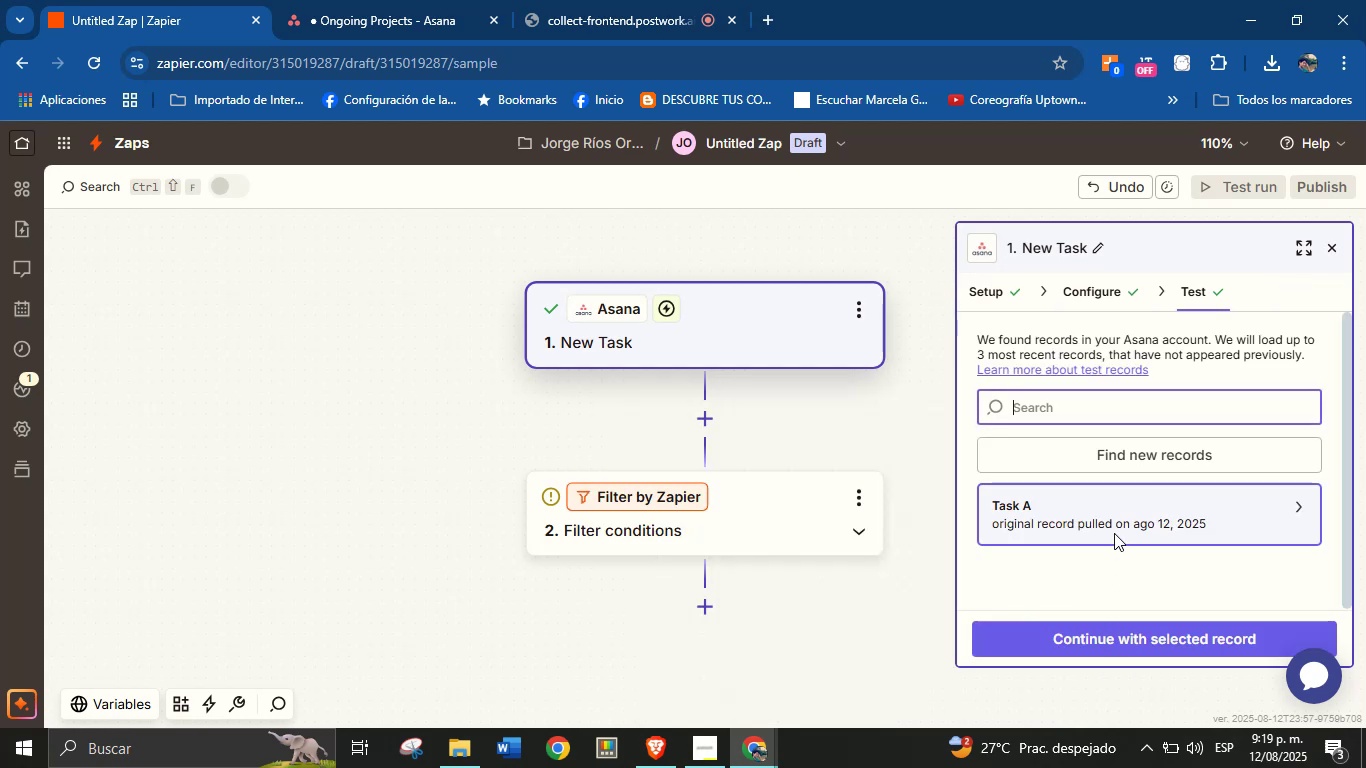 
left_click([1111, 508])
 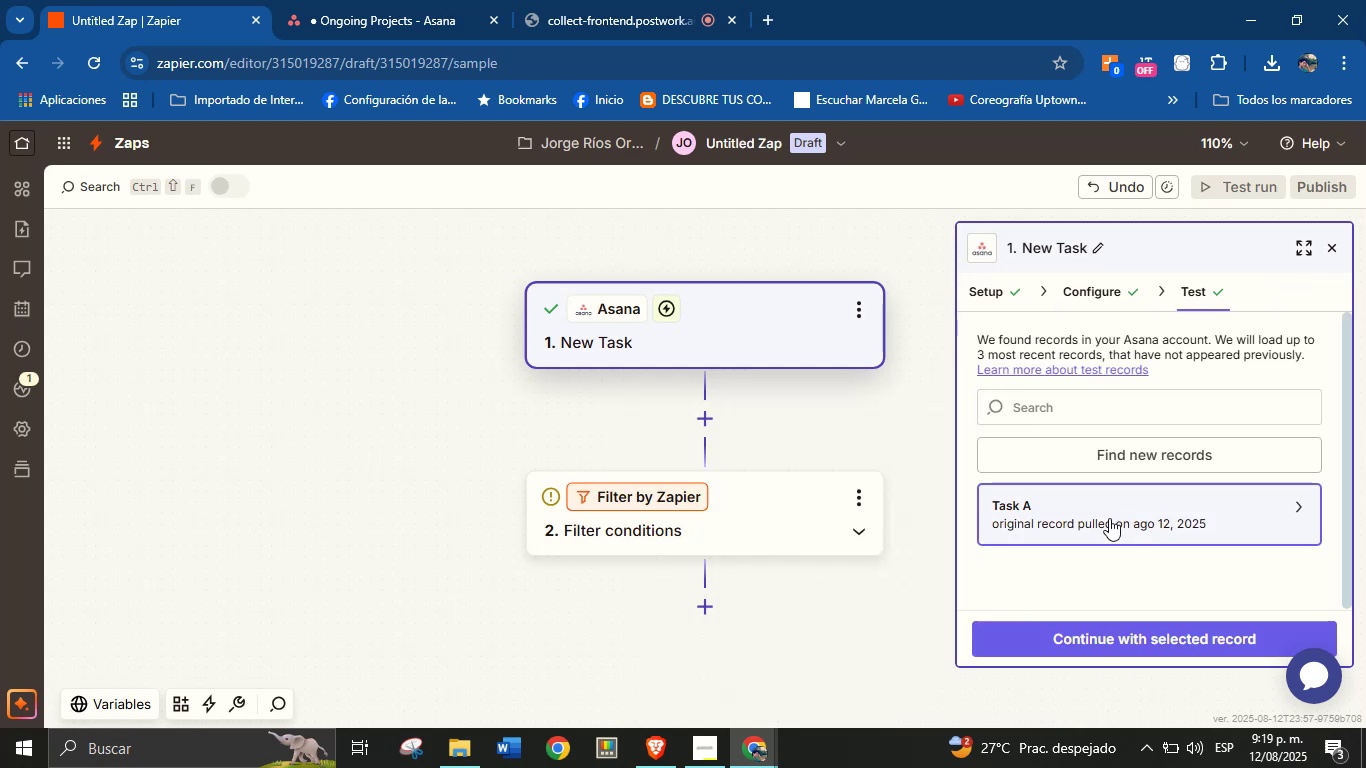 
left_click([1108, 522])
 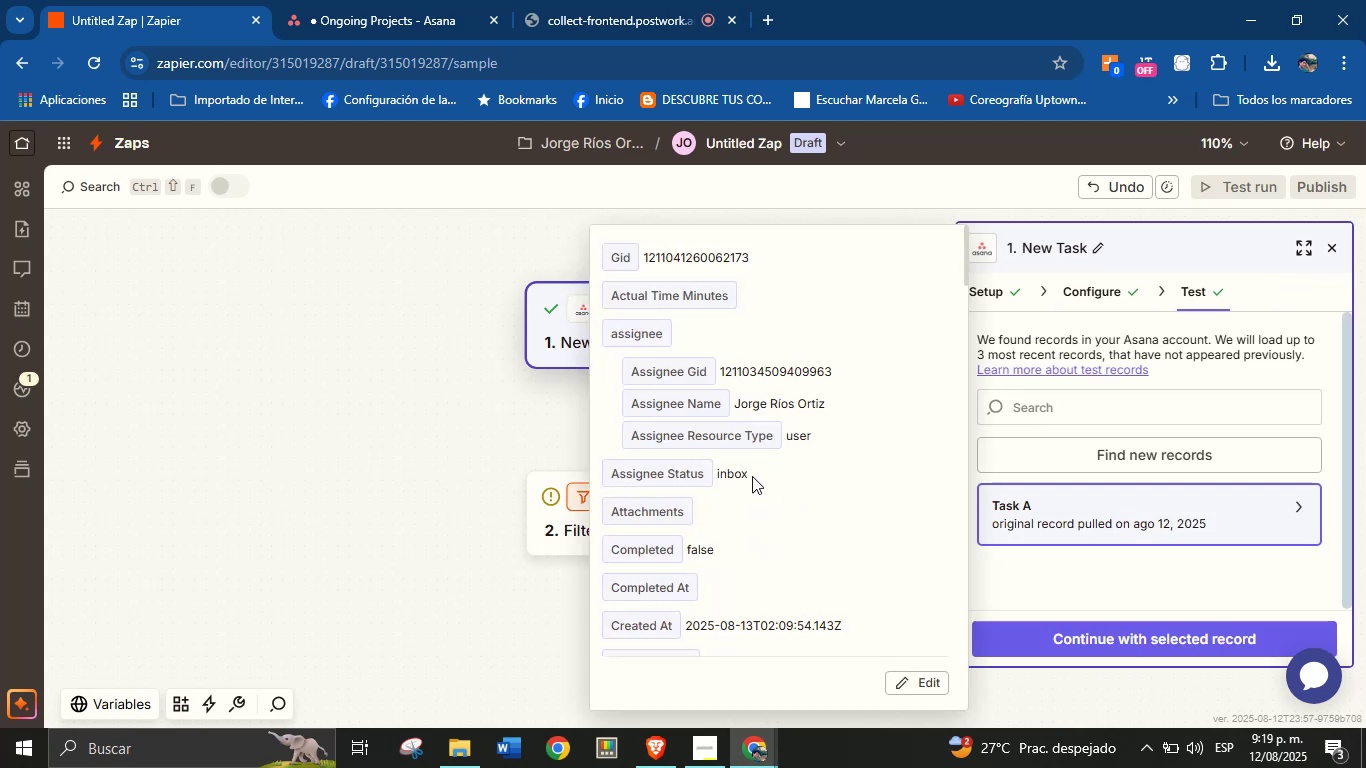 
scroll: coordinate [737, 511], scroll_direction: down, amount: 26.0
 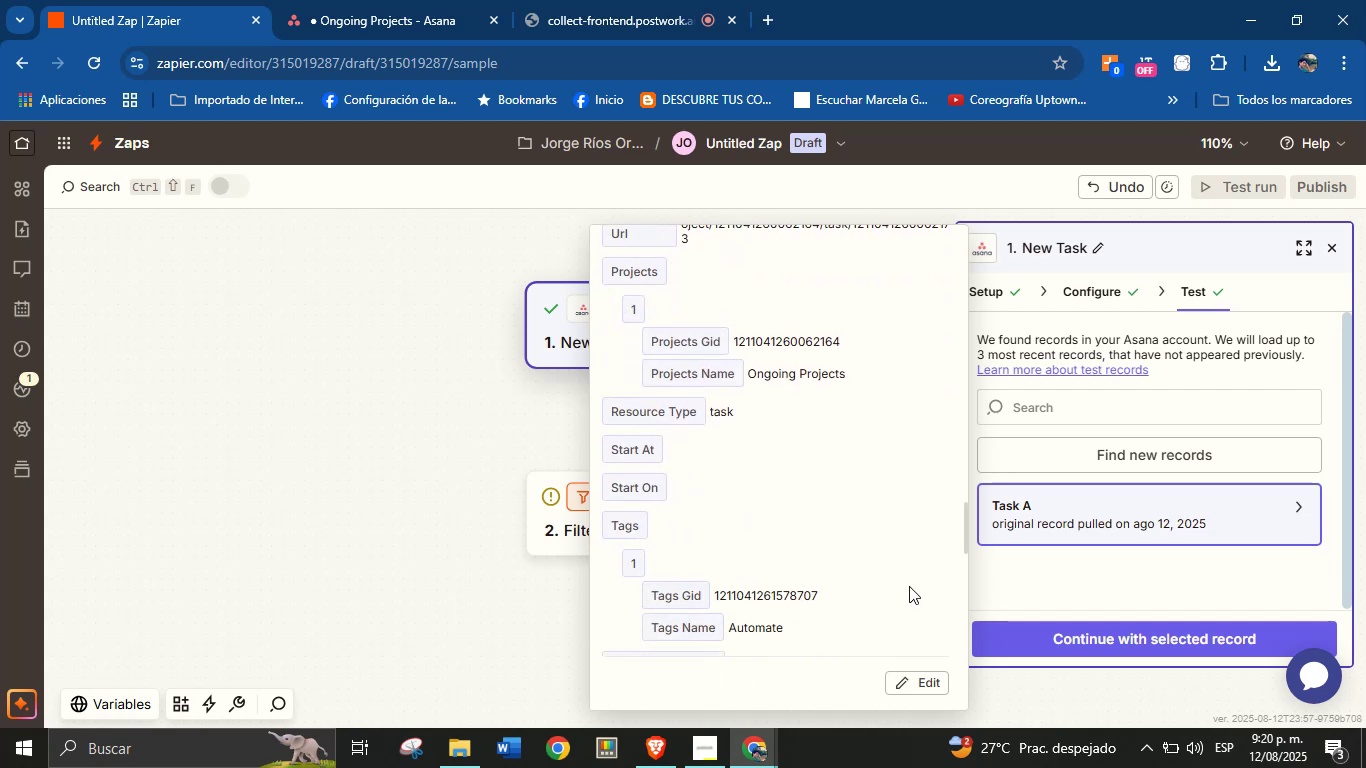 
left_click([995, 573])
 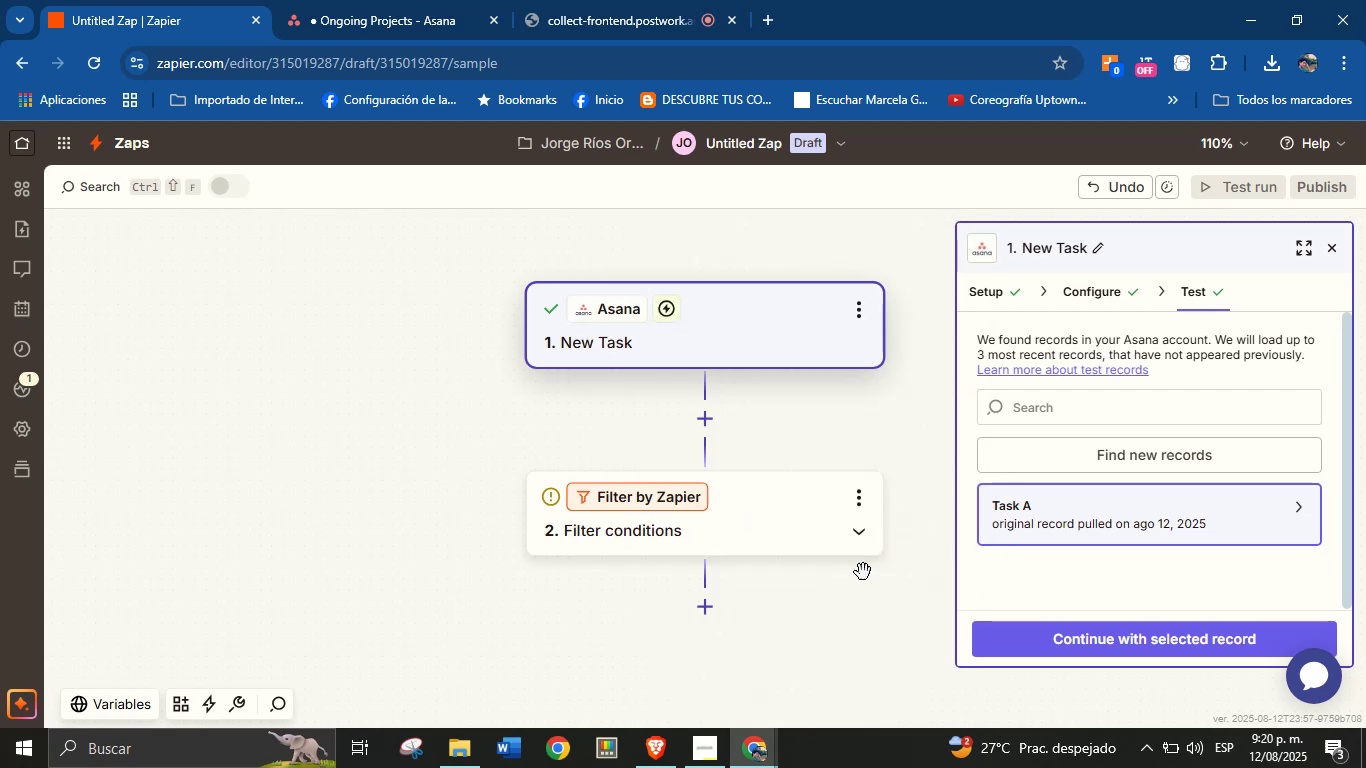 
scroll: coordinate [854, 542], scroll_direction: down, amount: 1.0
 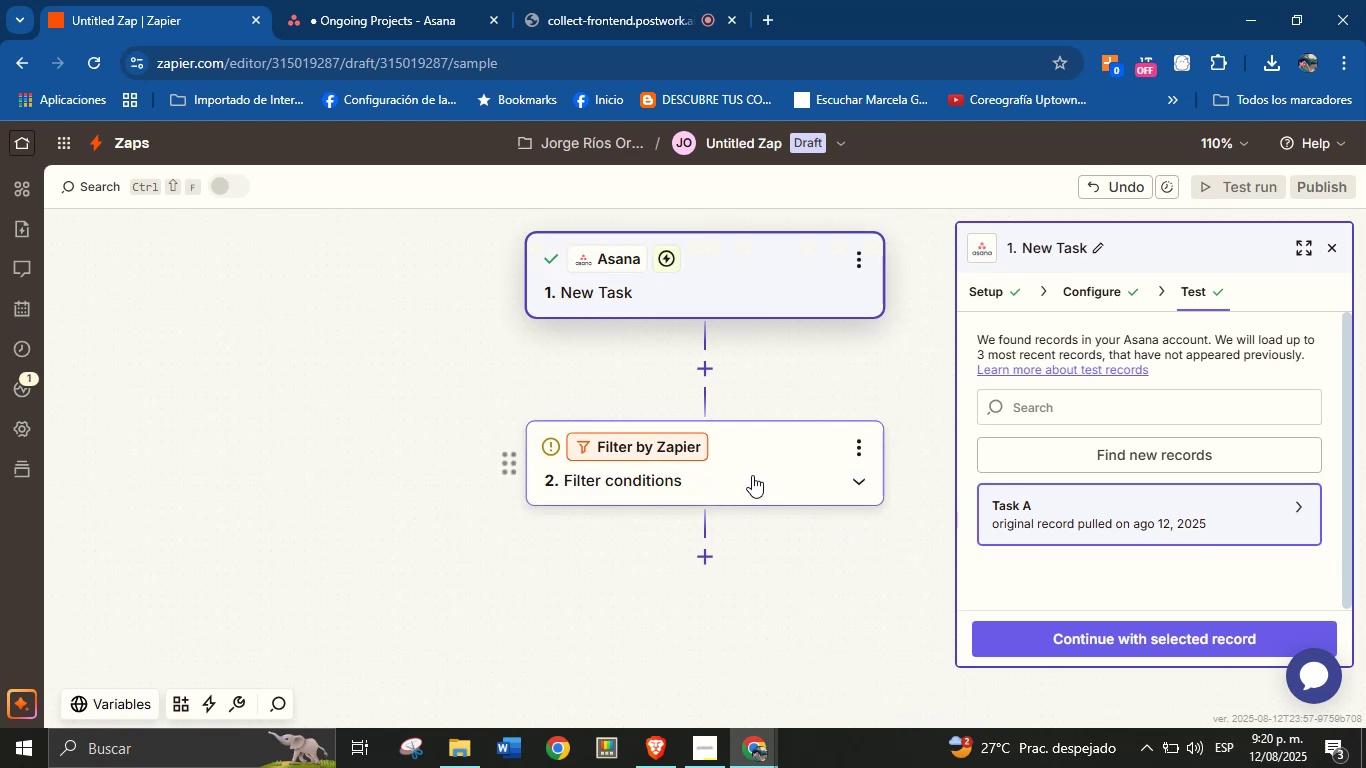 
left_click([762, 471])
 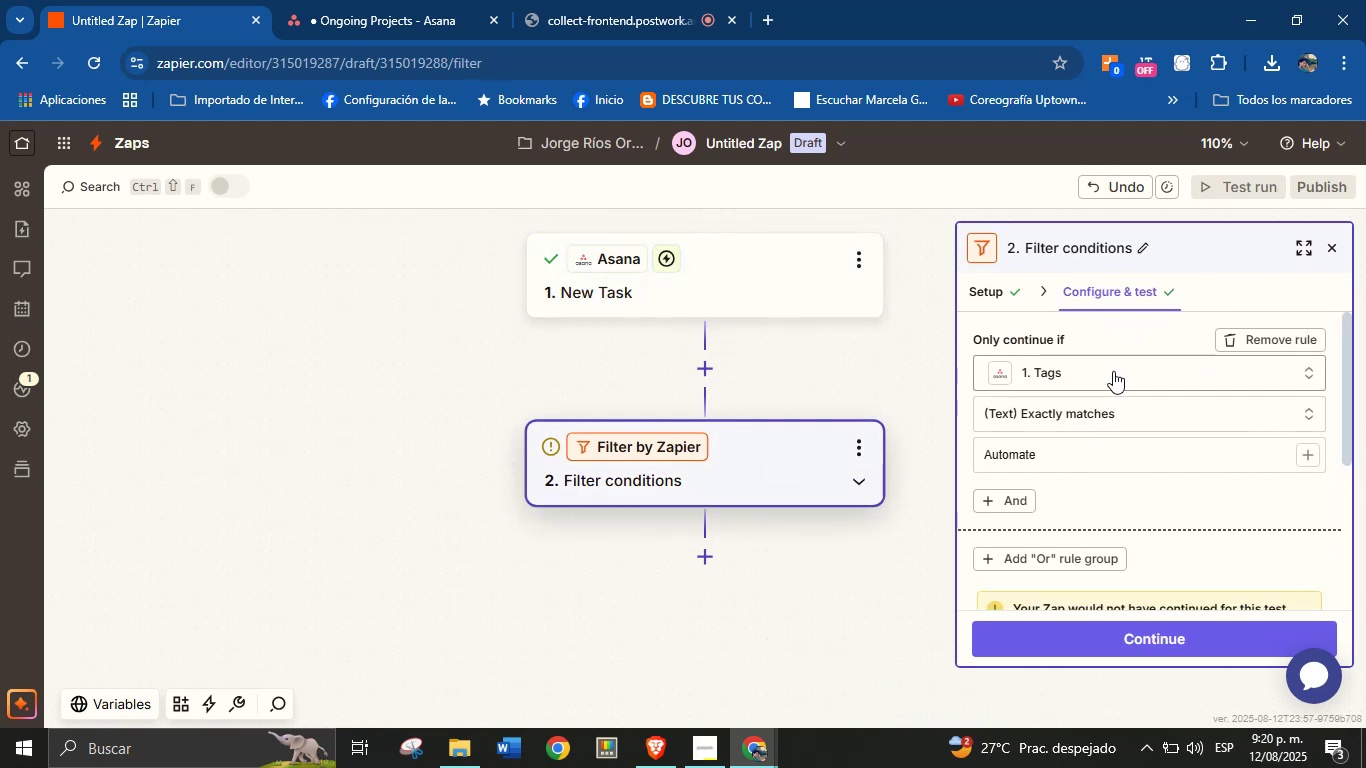 
wait(5.51)
 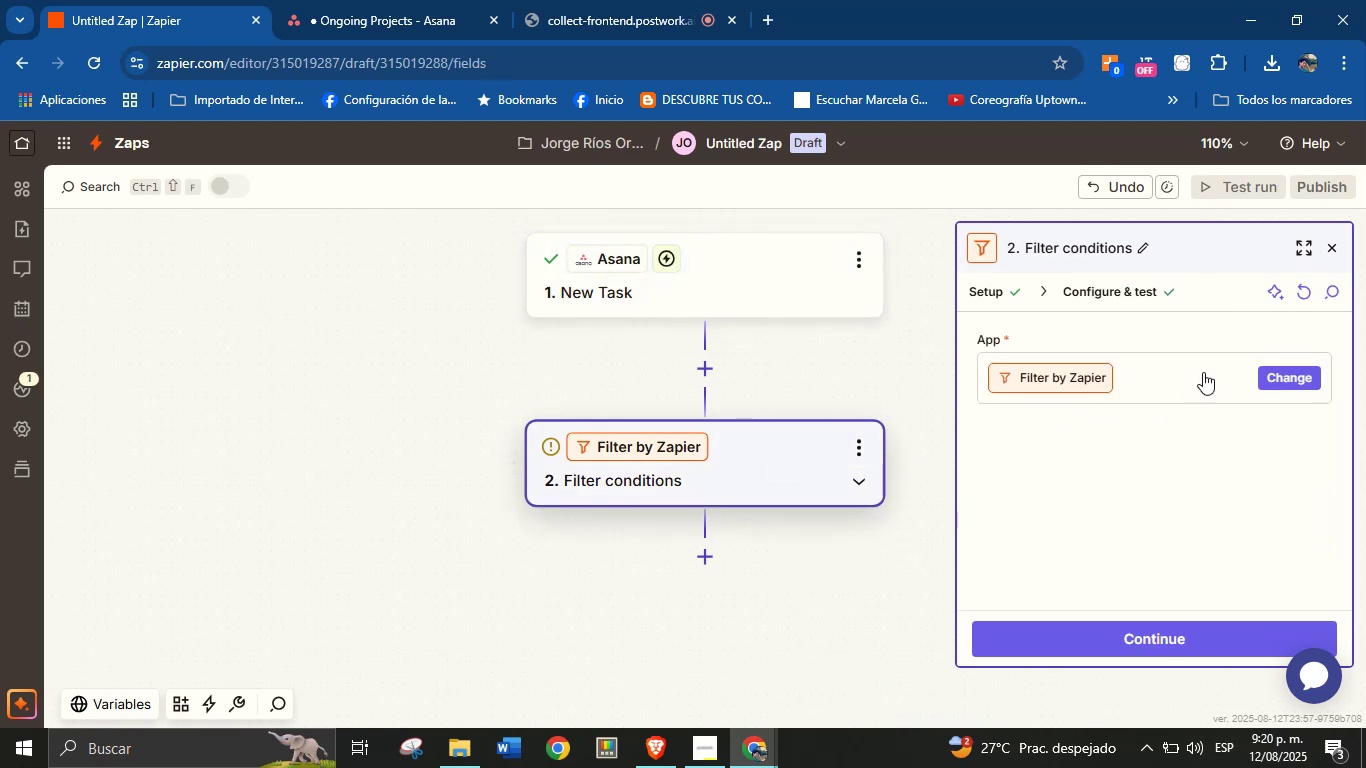 
left_click([672, 304])
 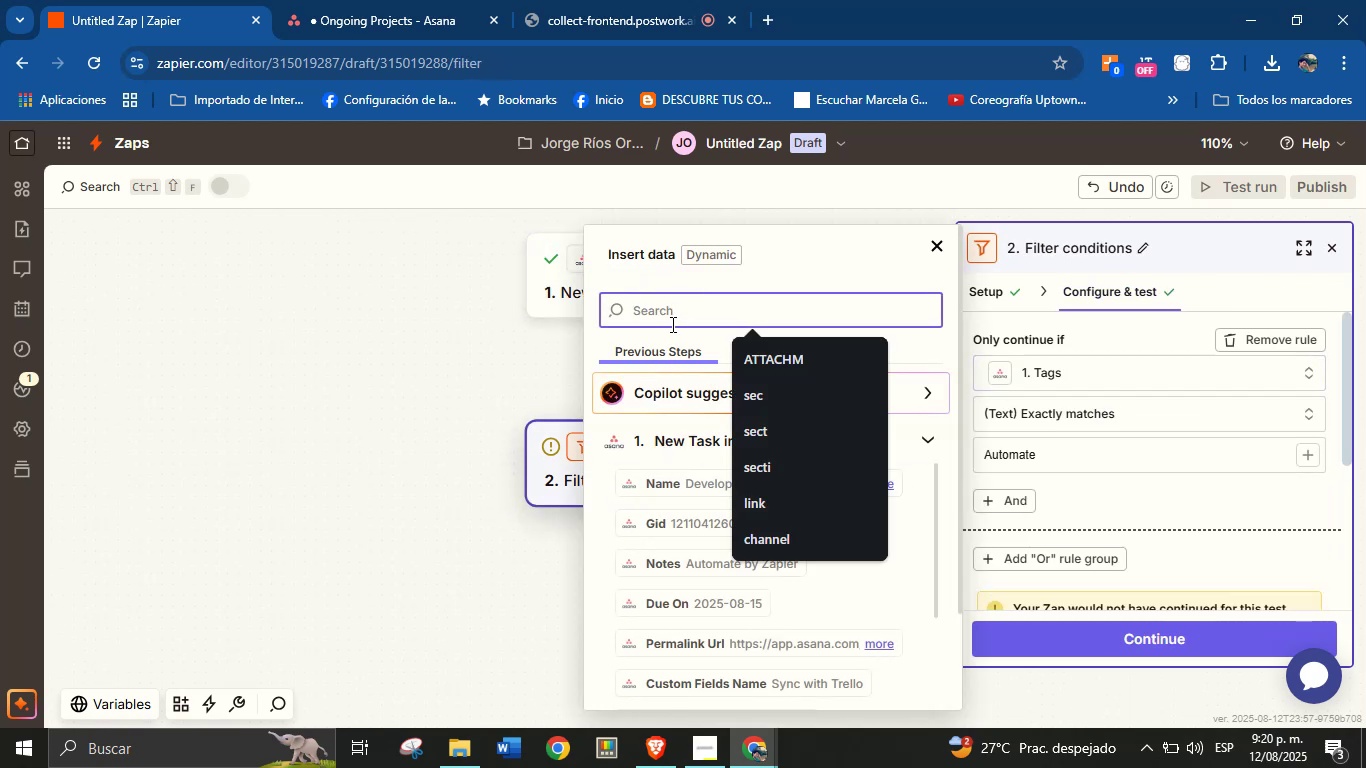 
type(tags )
 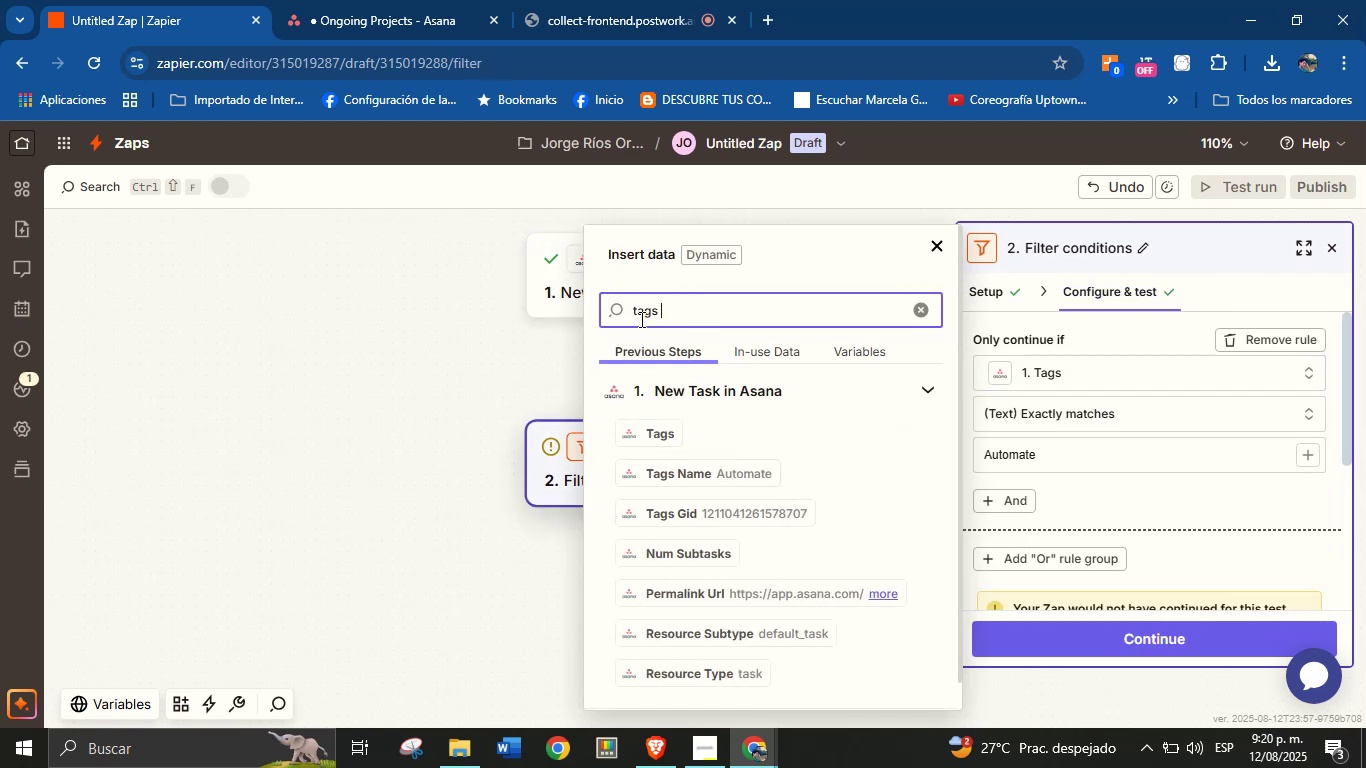 
left_click([714, 463])
 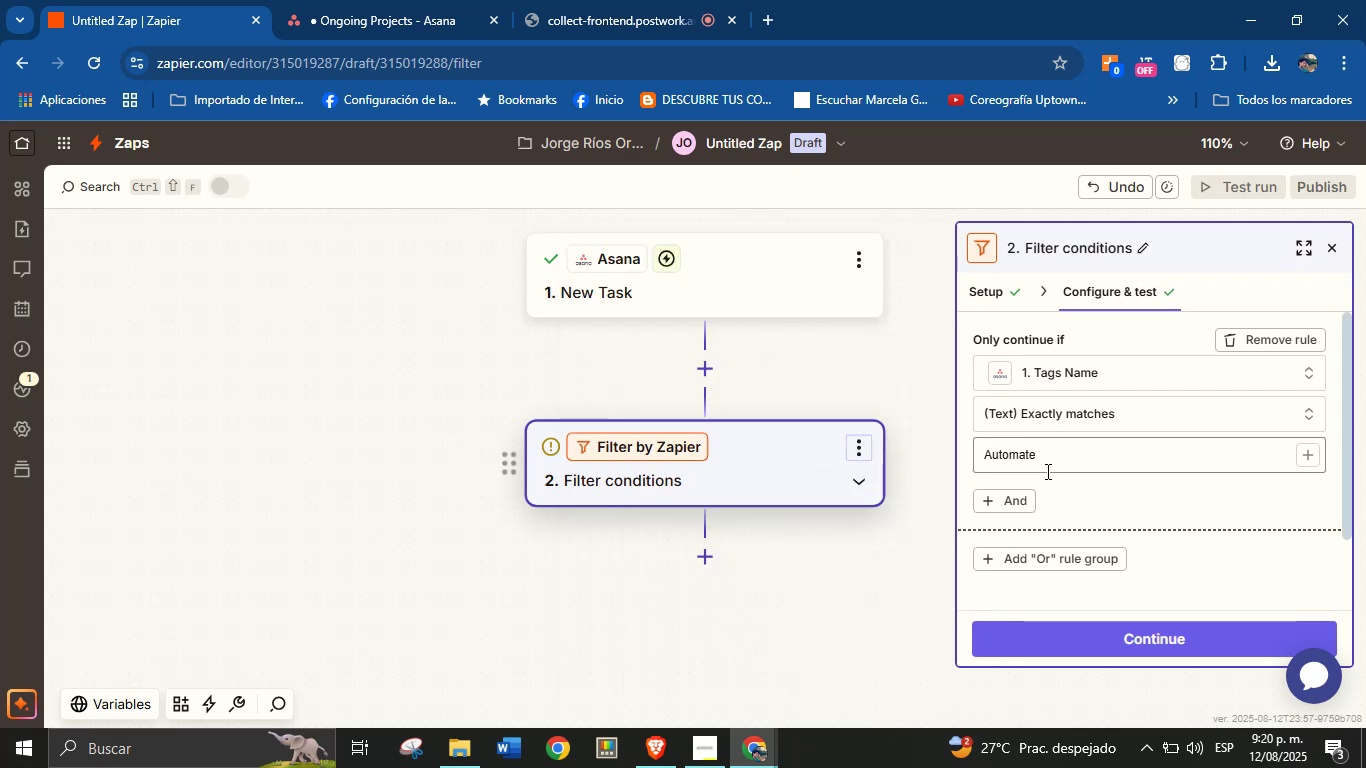 
left_click([1112, 492])
 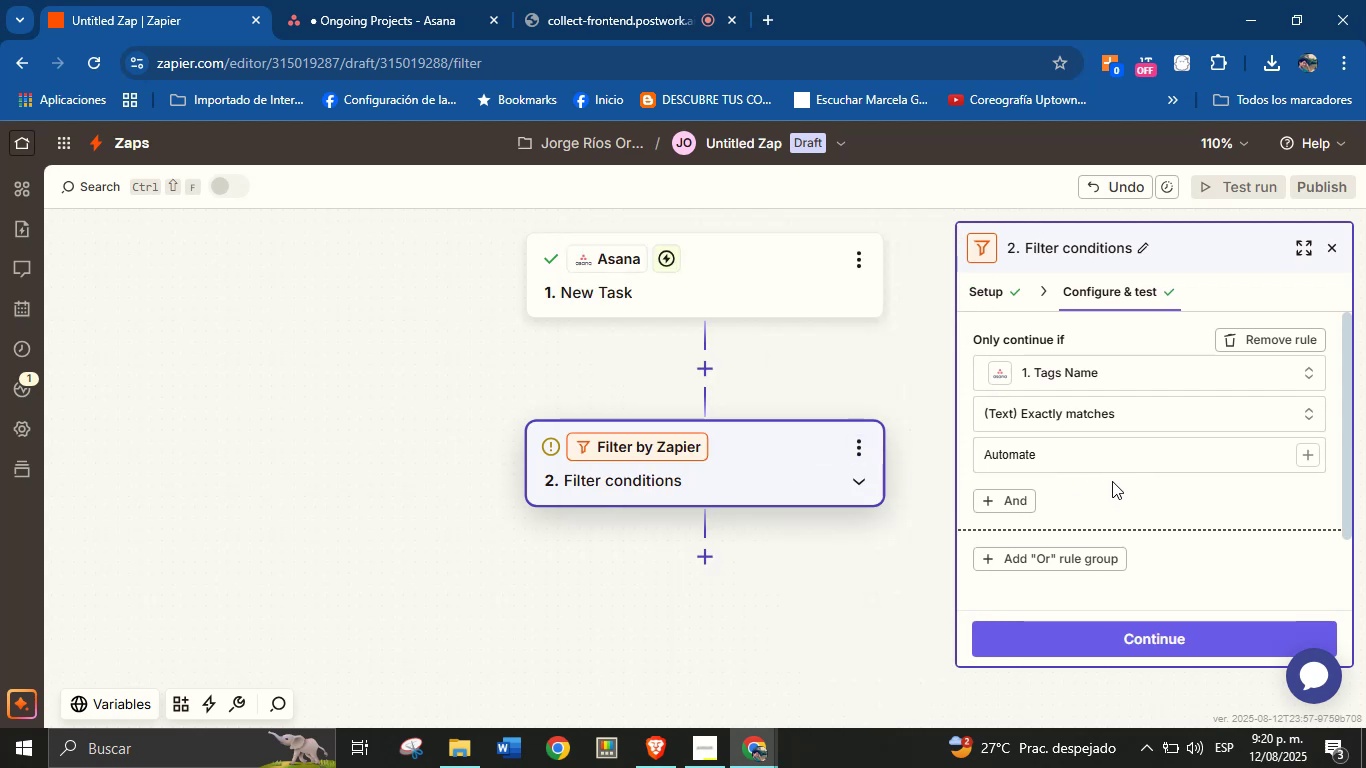 
scroll: coordinate [1114, 460], scroll_direction: down, amount: 1.0
 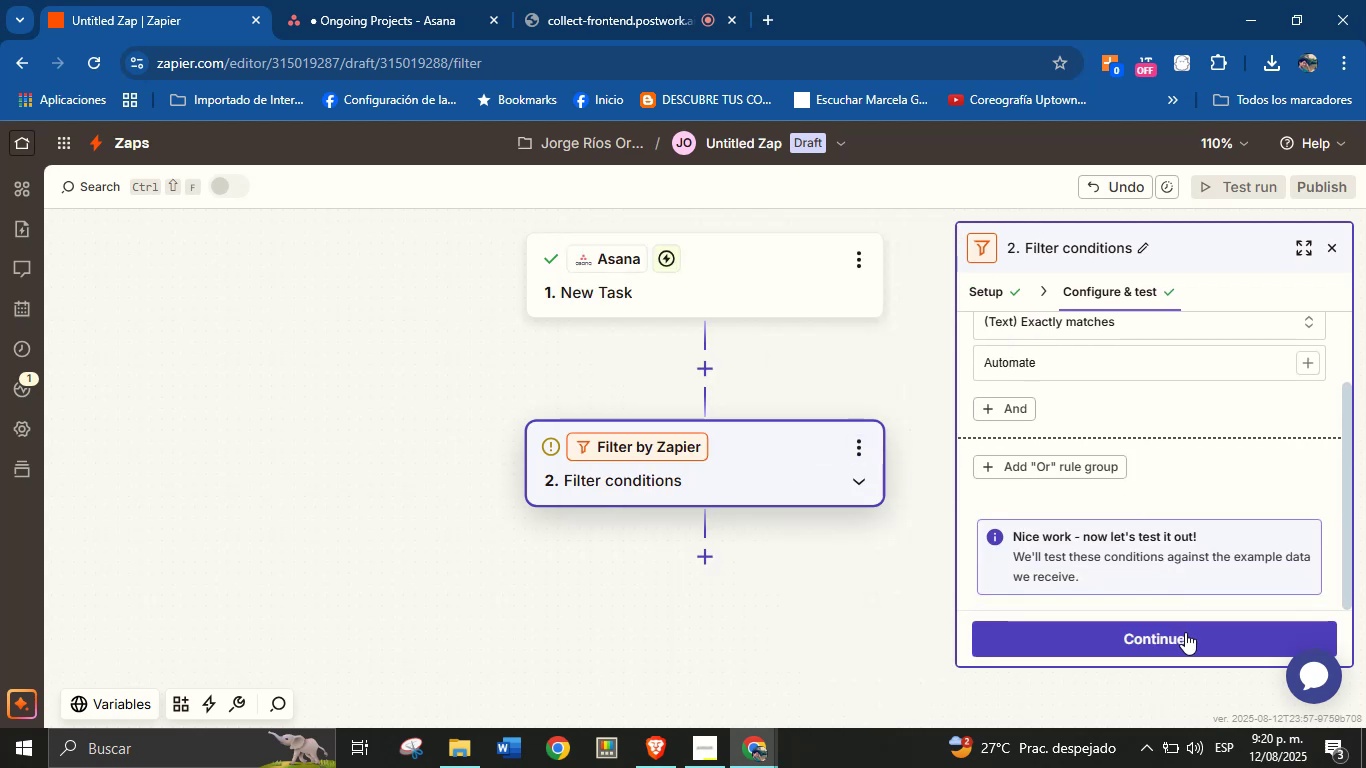 
left_click([1185, 632])
 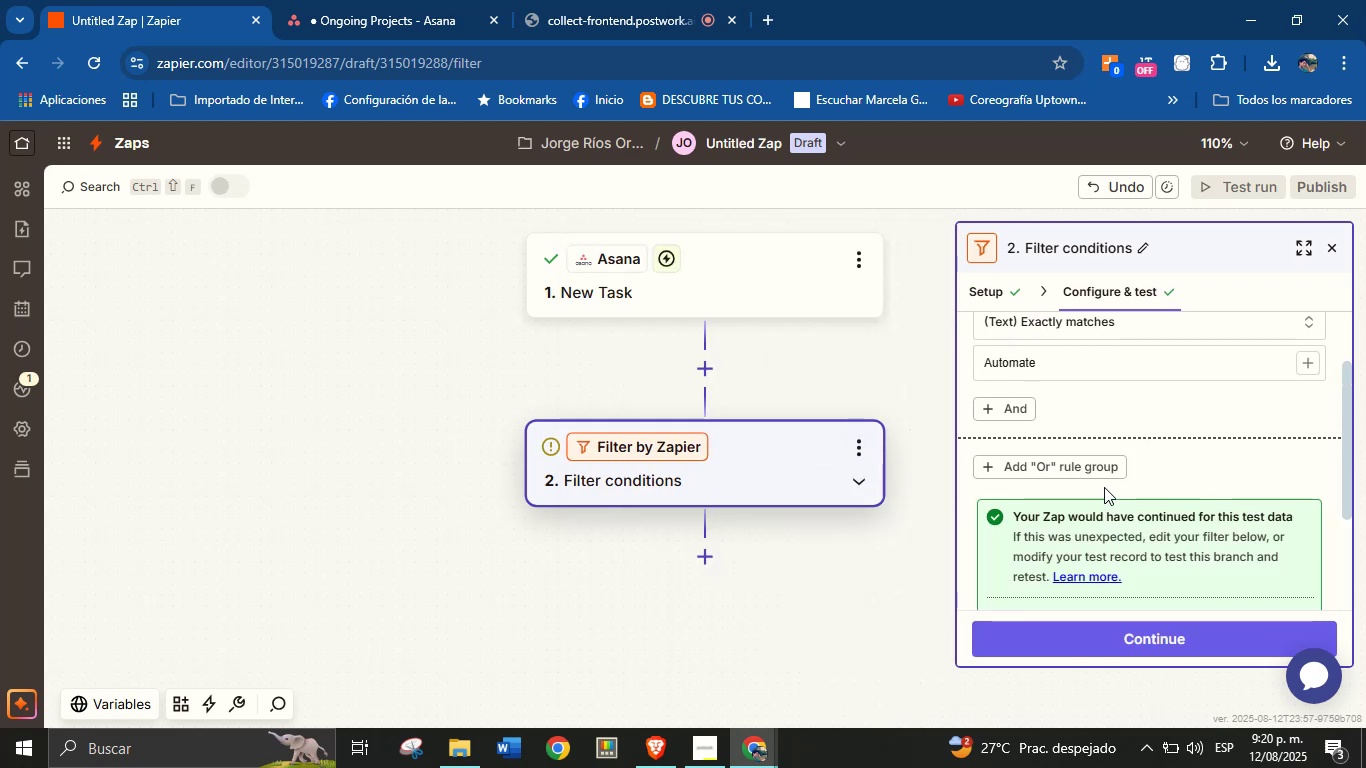 
scroll: coordinate [1118, 456], scroll_direction: down, amount: 2.0
 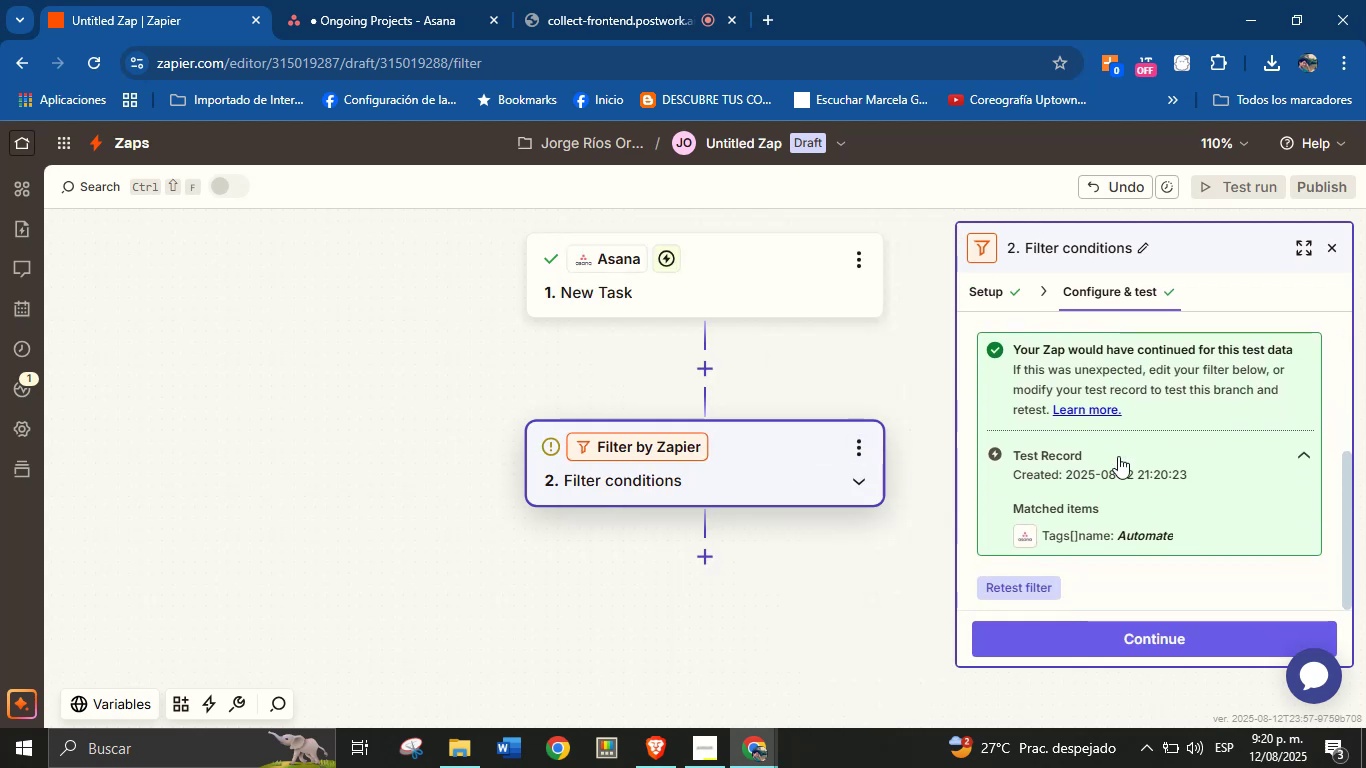 
scroll: coordinate [1118, 456], scroll_direction: up, amount: 1.0
 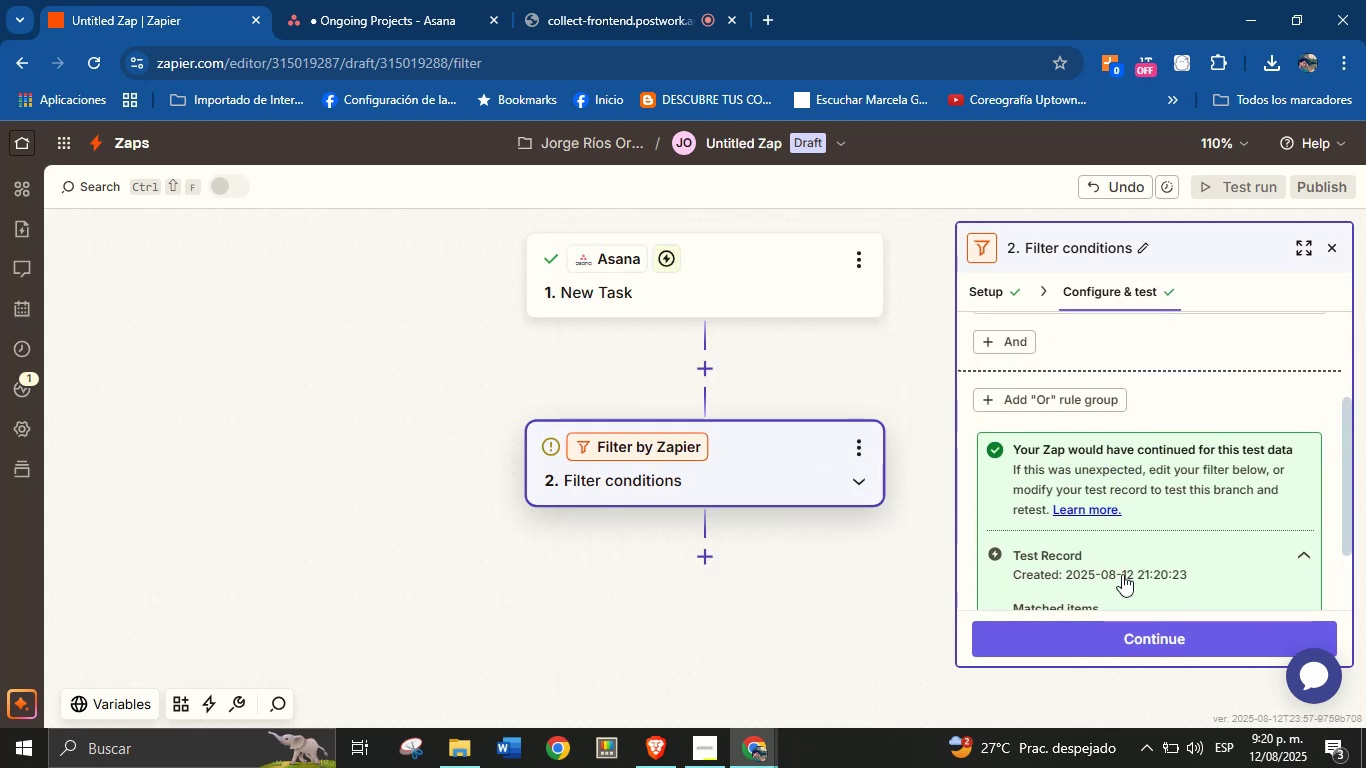 
scroll: coordinate [1126, 502], scroll_direction: down, amount: 1.0
 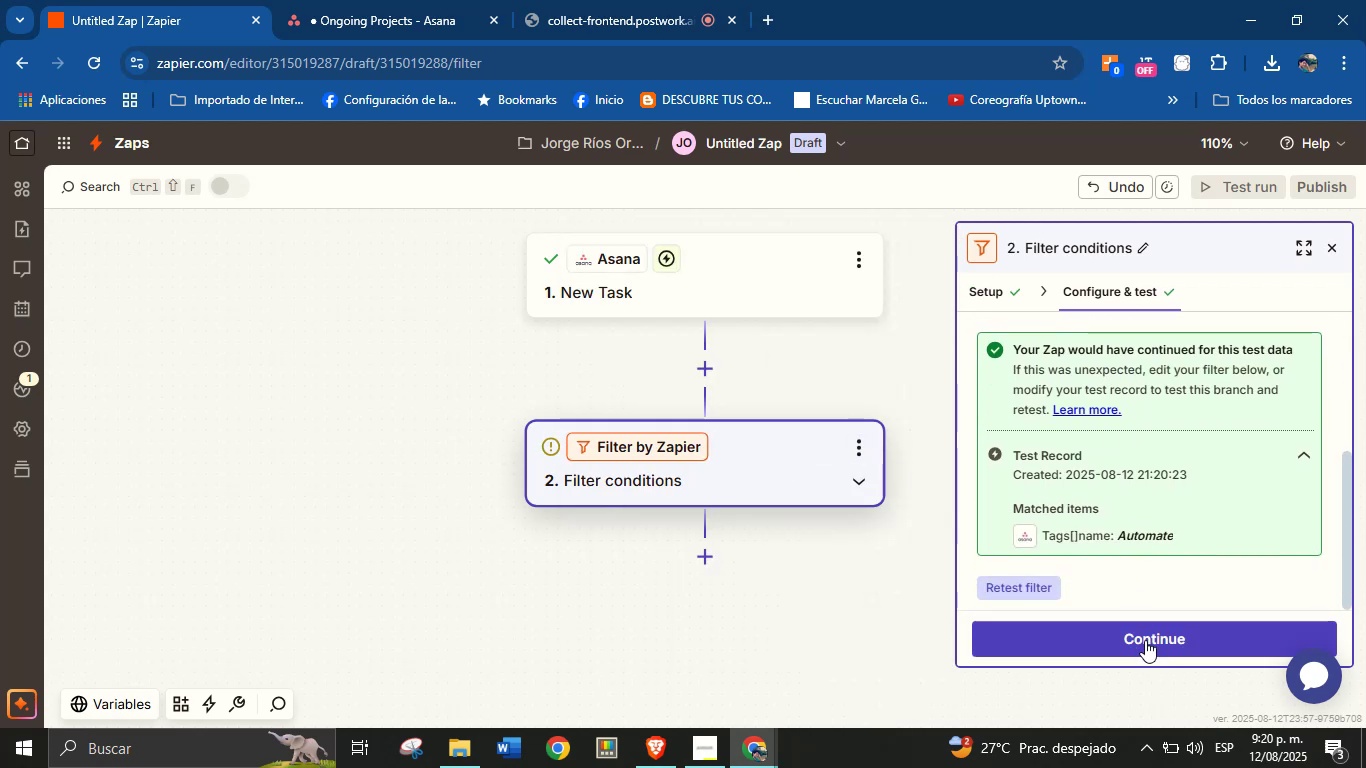 
left_click([1145, 641])
 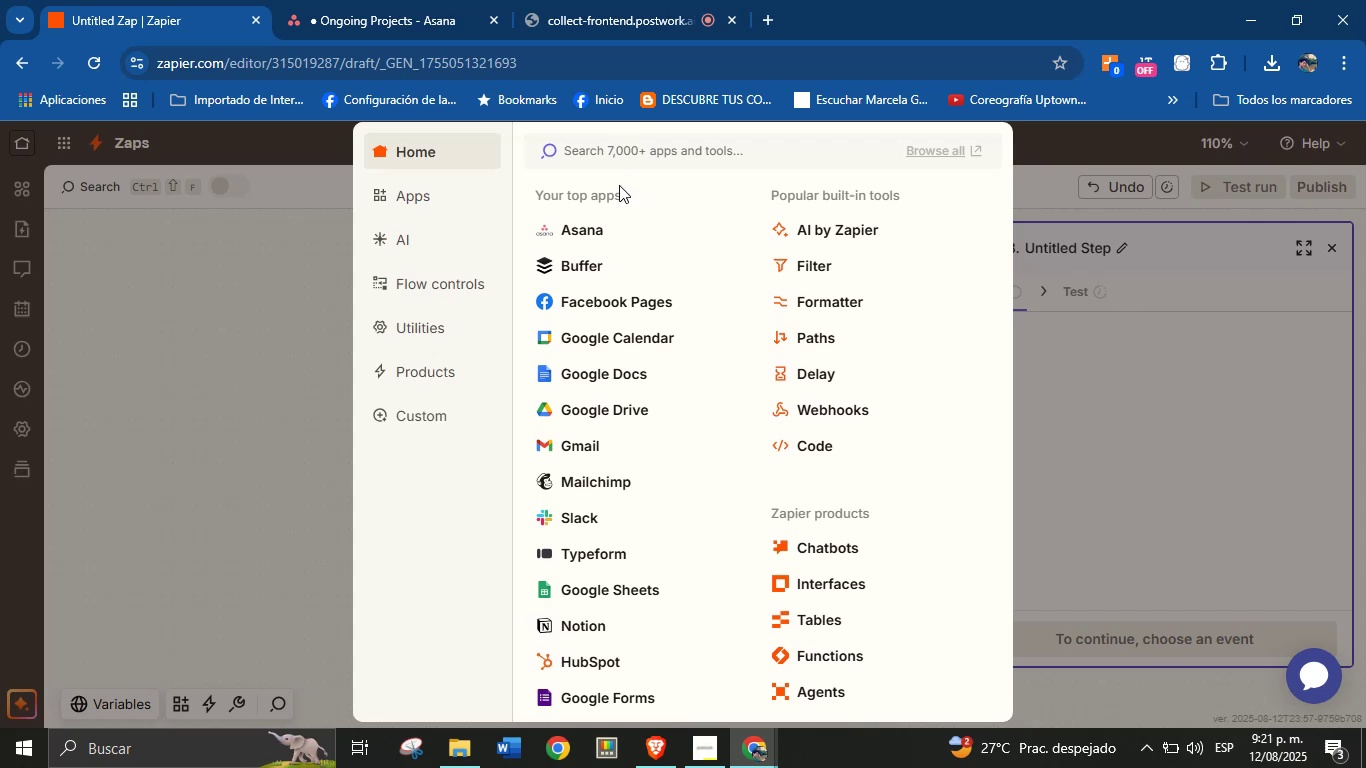 
wait(44.77)
 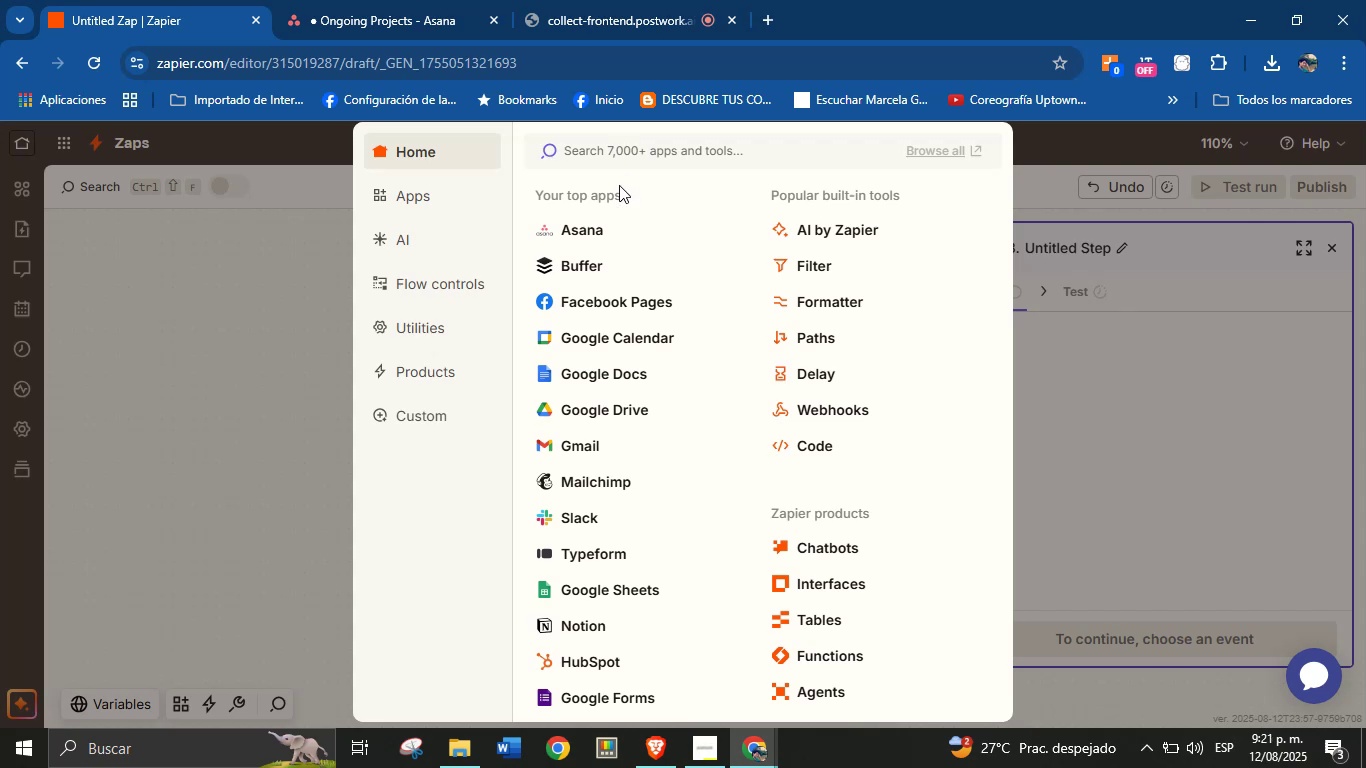 
left_click([804, 302])
 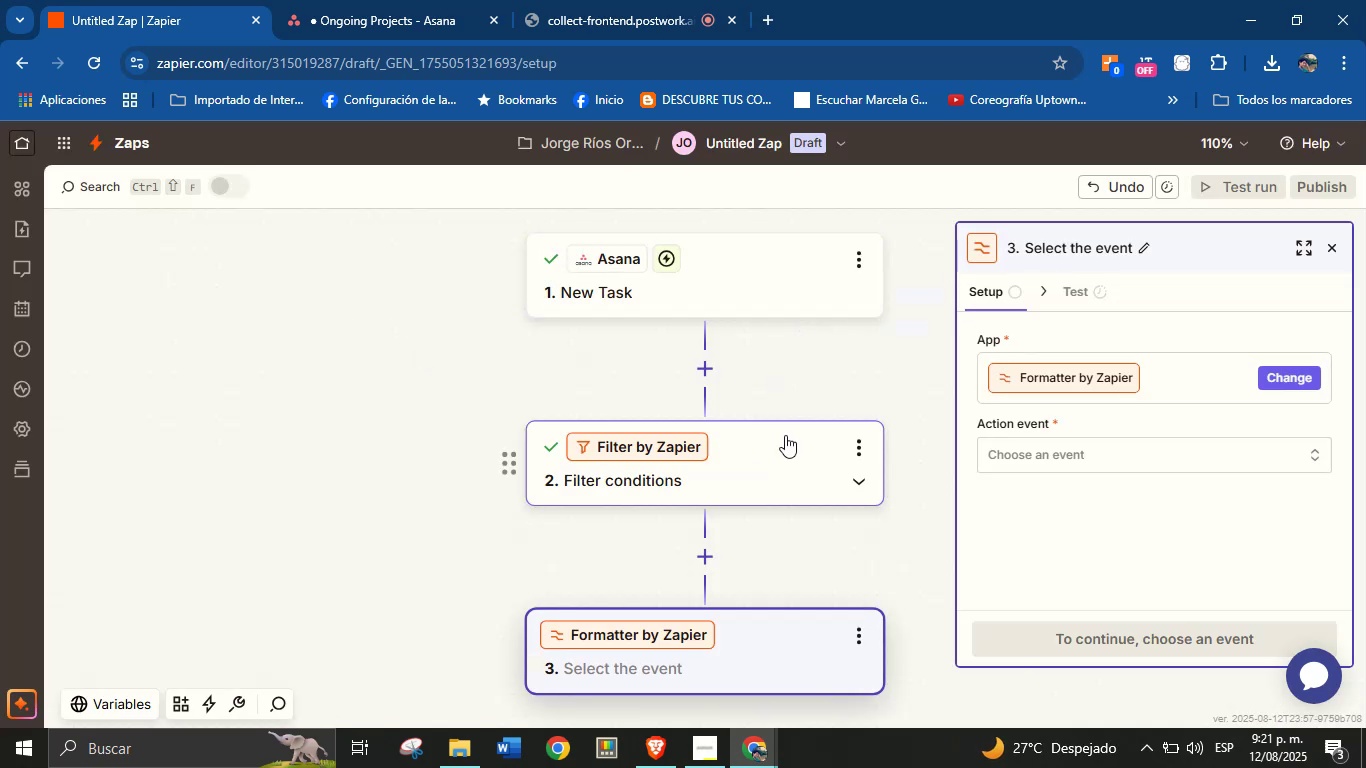 
wait(9.05)
 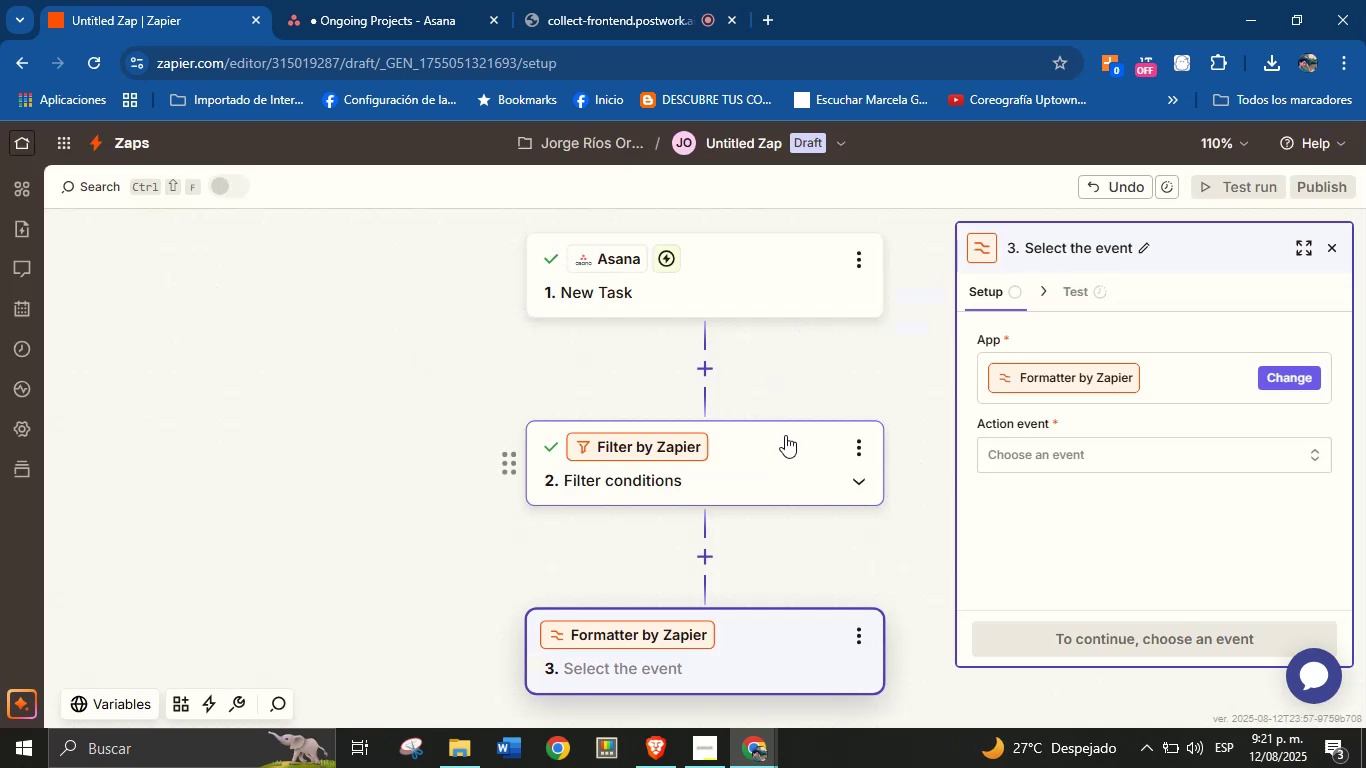 
left_click([1058, 450])
 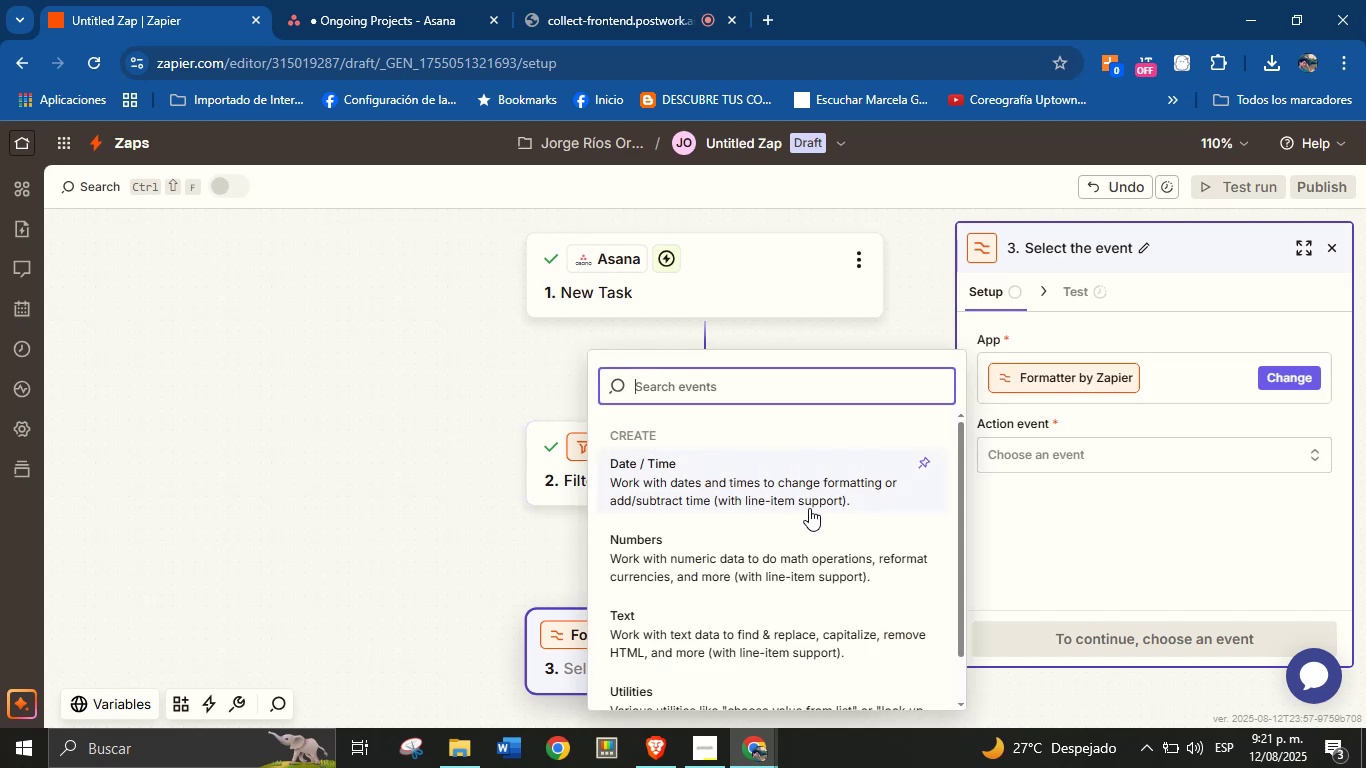 
left_click([684, 640])
 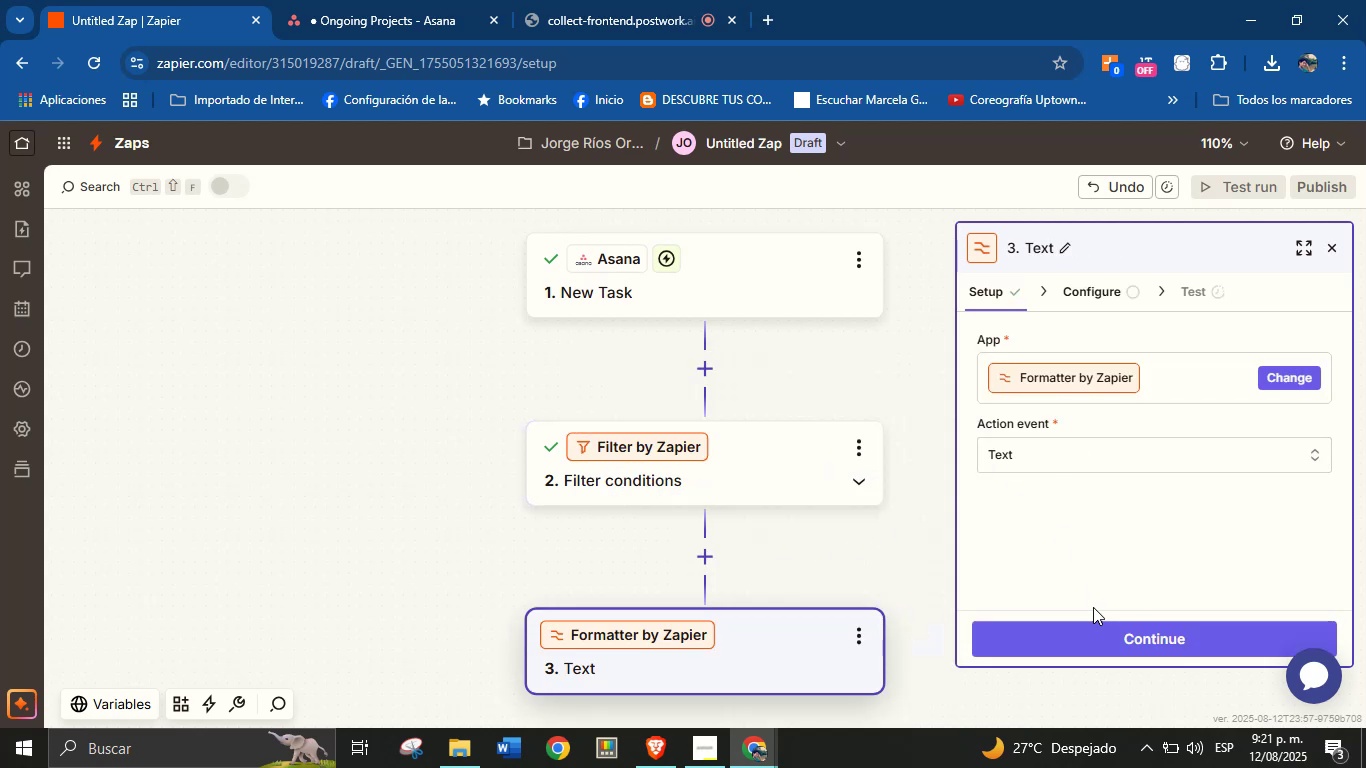 
left_click([1096, 630])
 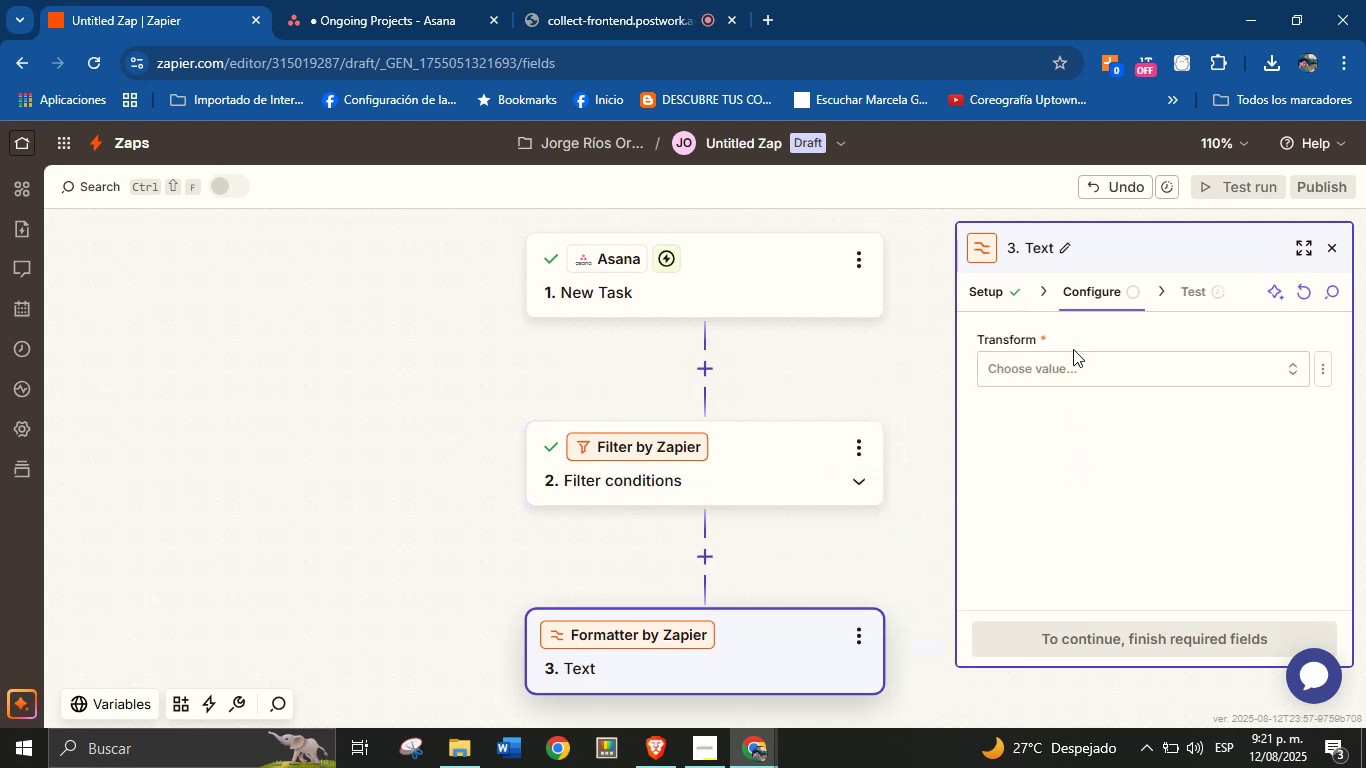 
left_click([1076, 365])
 